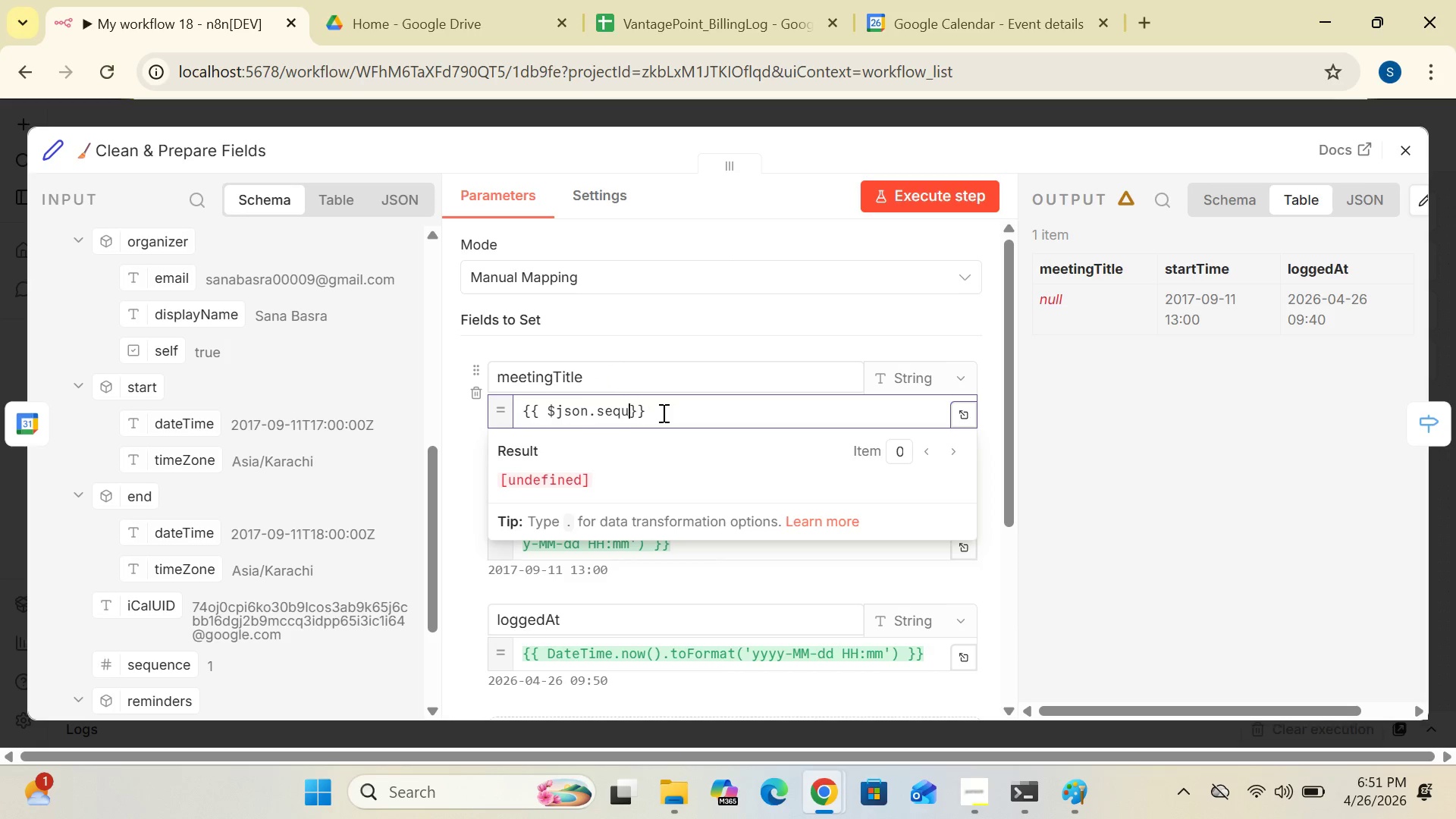 
key(Backspace)
 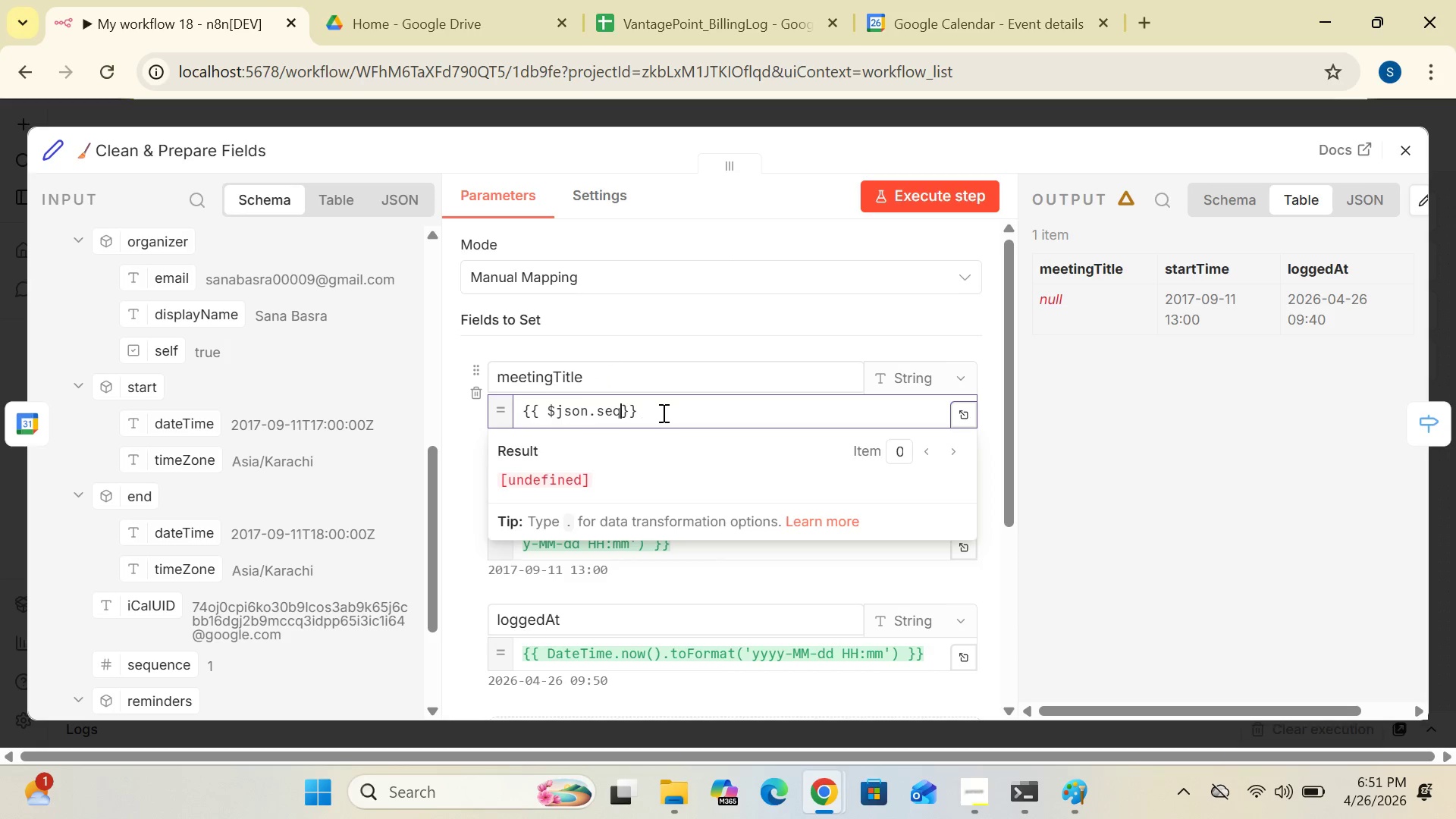 
key(Backspace)
 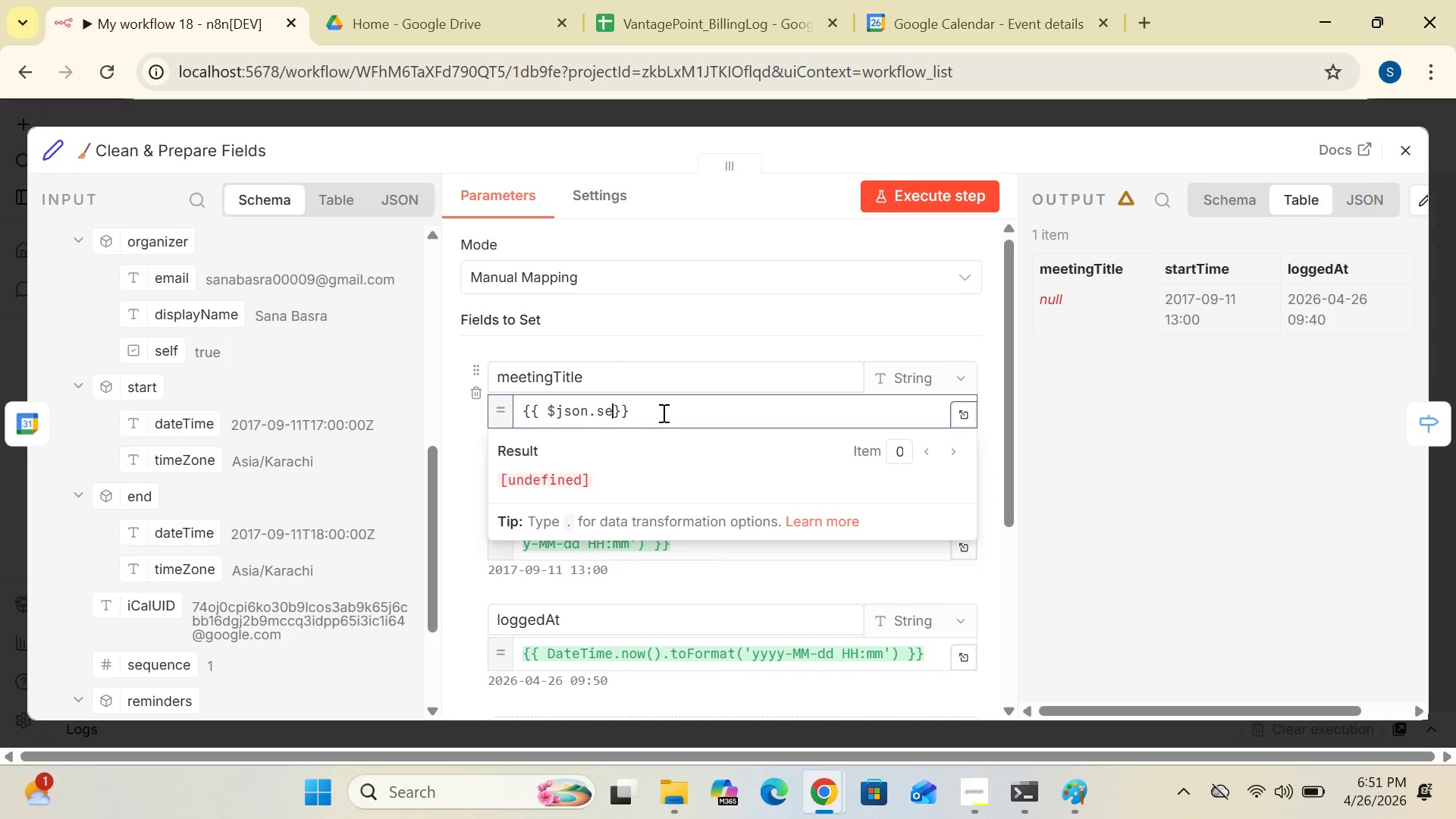 
key(Backspace)
 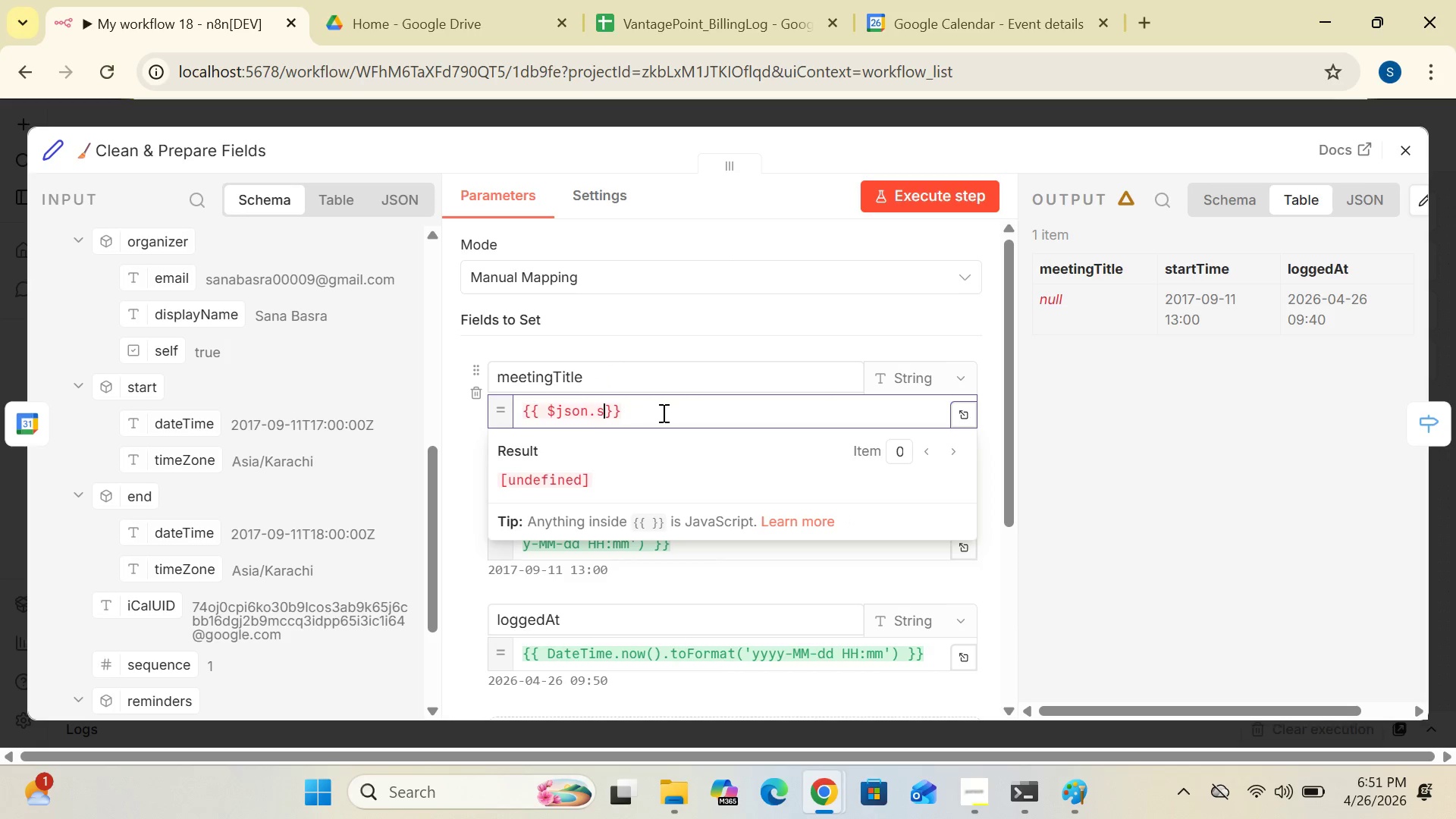 
key(T)
 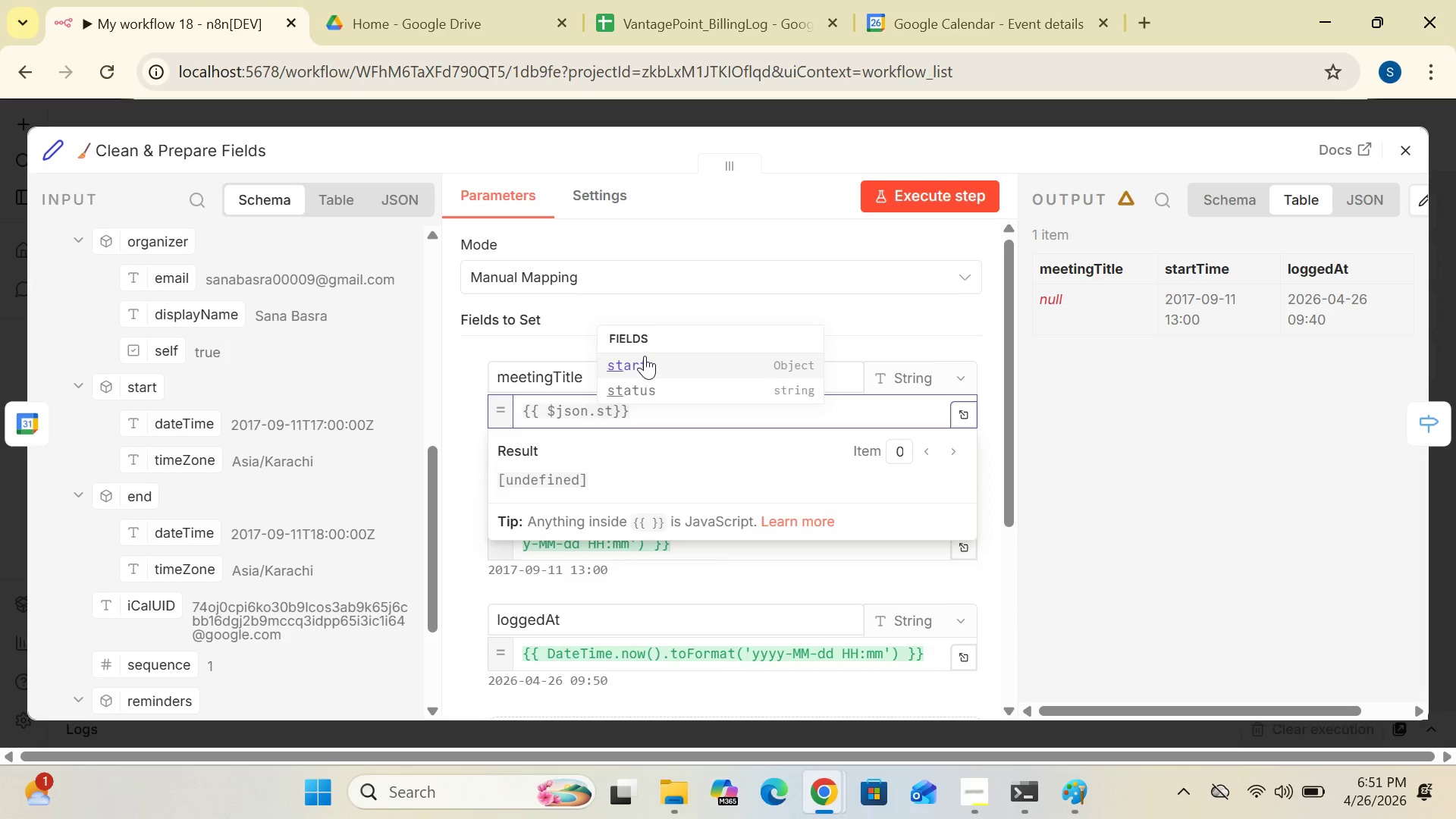 
left_click([643, 353])
 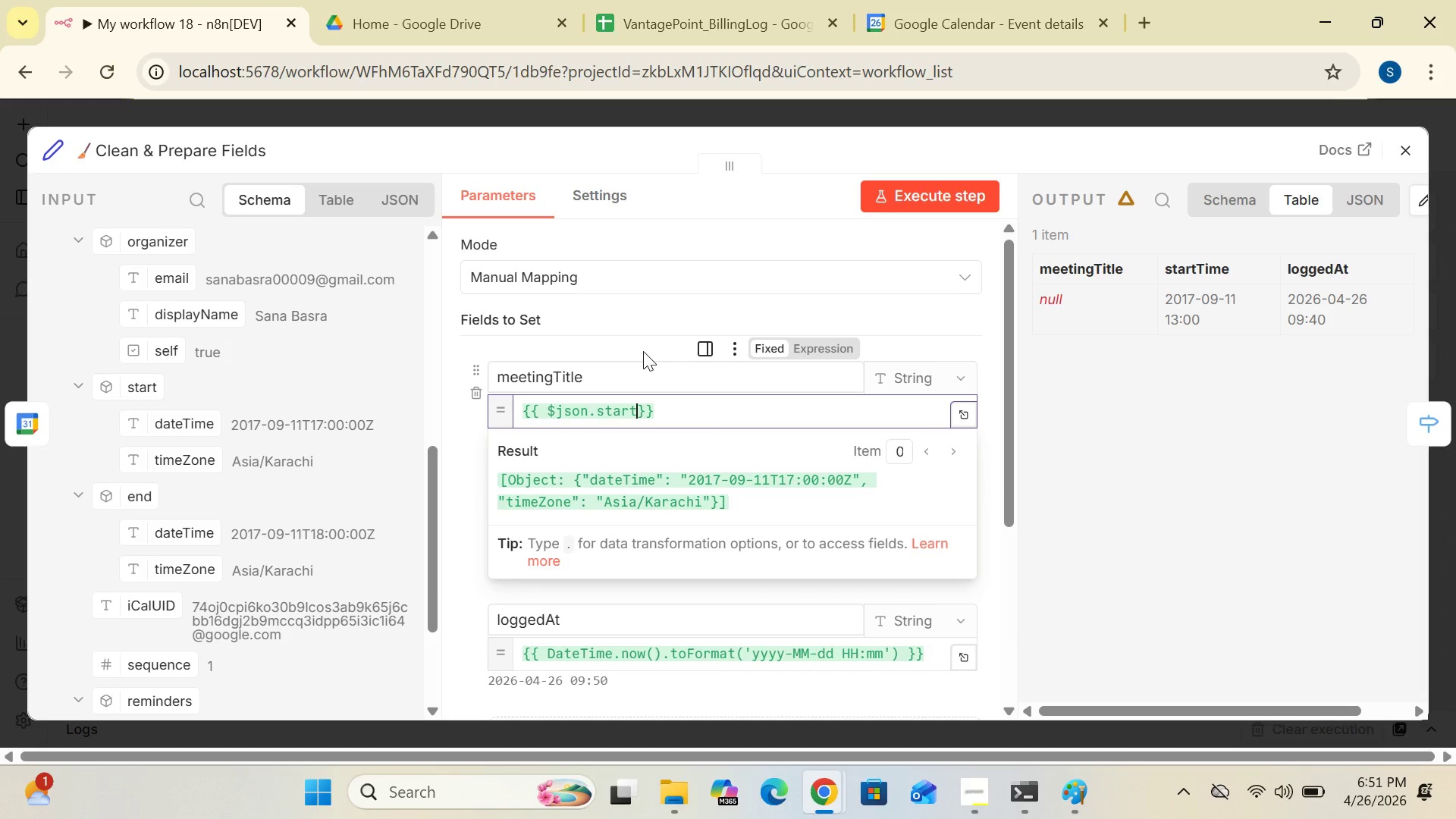 
wait(12.98)
 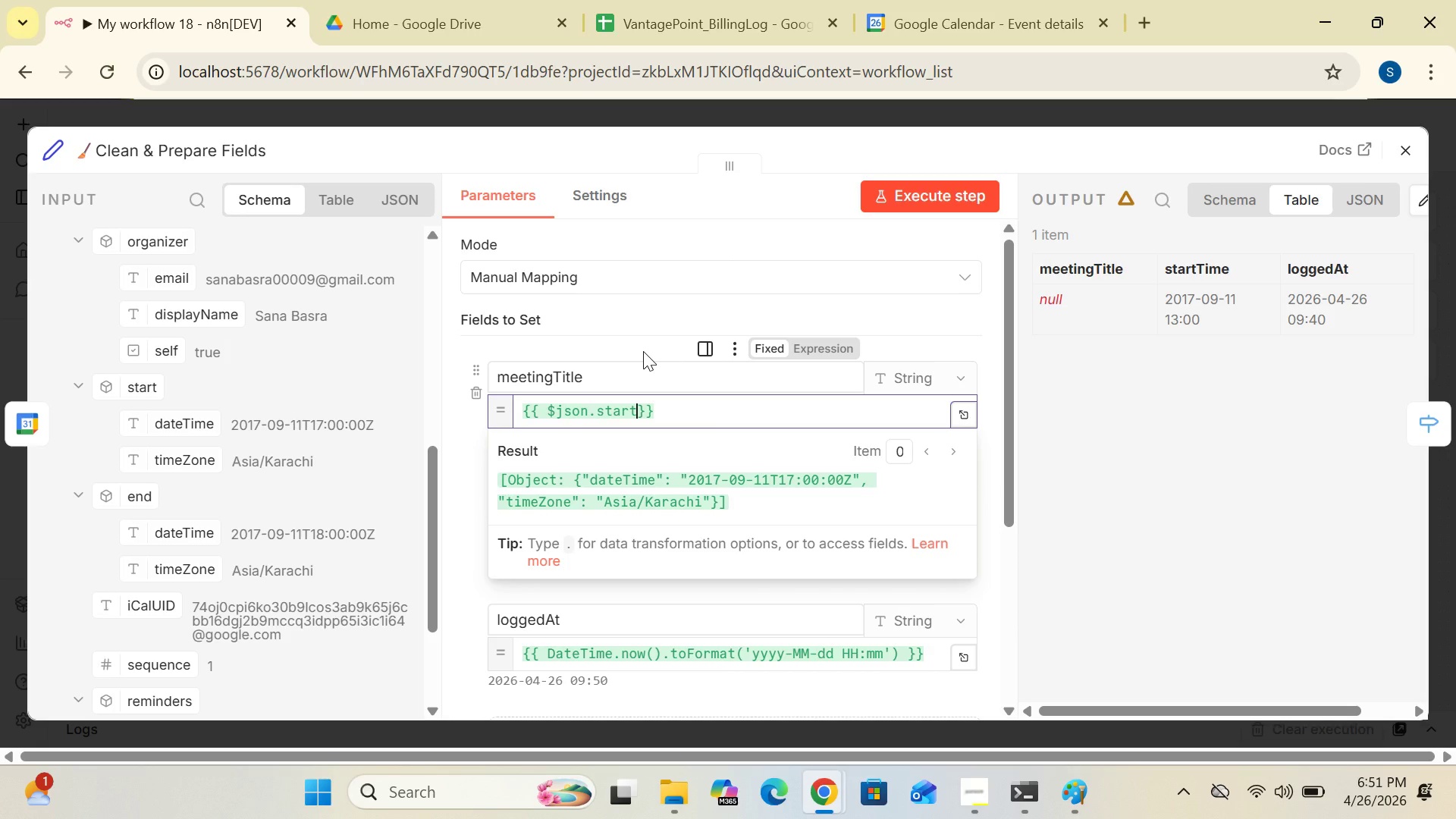 
key(Backspace)
key(Backspace)
key(Backspace)
key(Backspace)
type(ummary)
 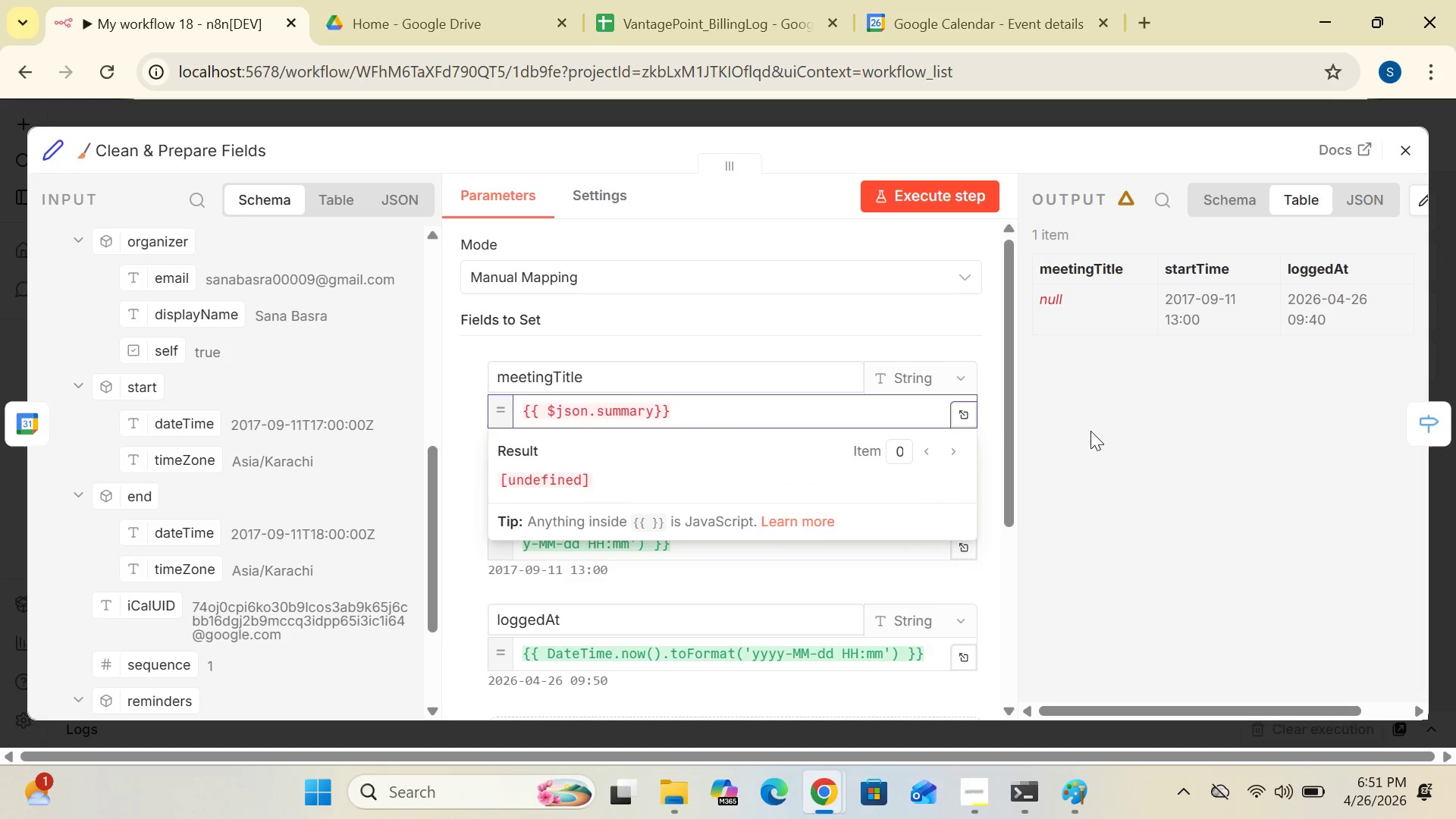 
left_click([1096, 429])
 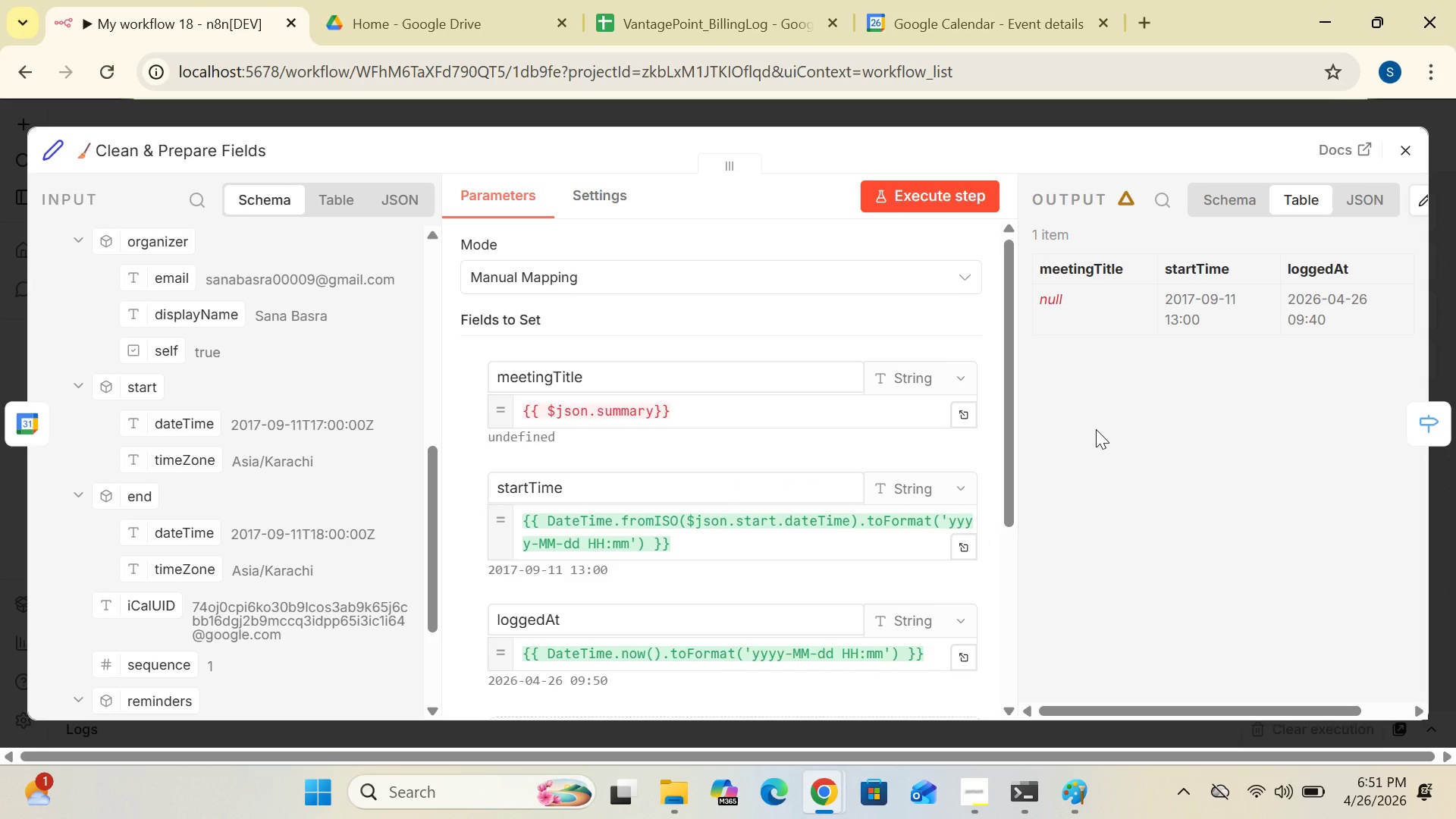 
wait(10.08)
 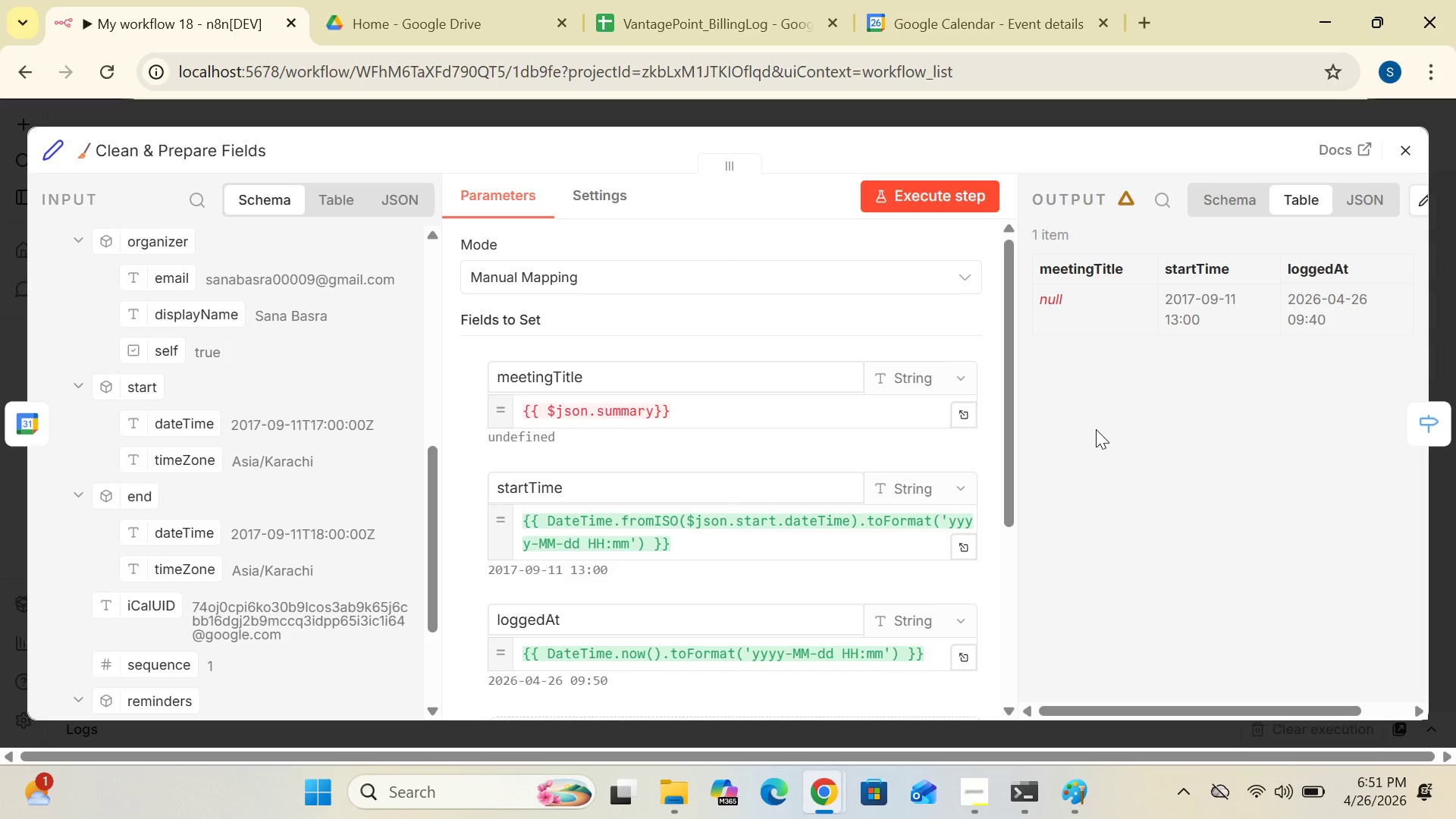 
left_click_drag(start_coordinate=[428, 582], to_coordinate=[443, 629])
 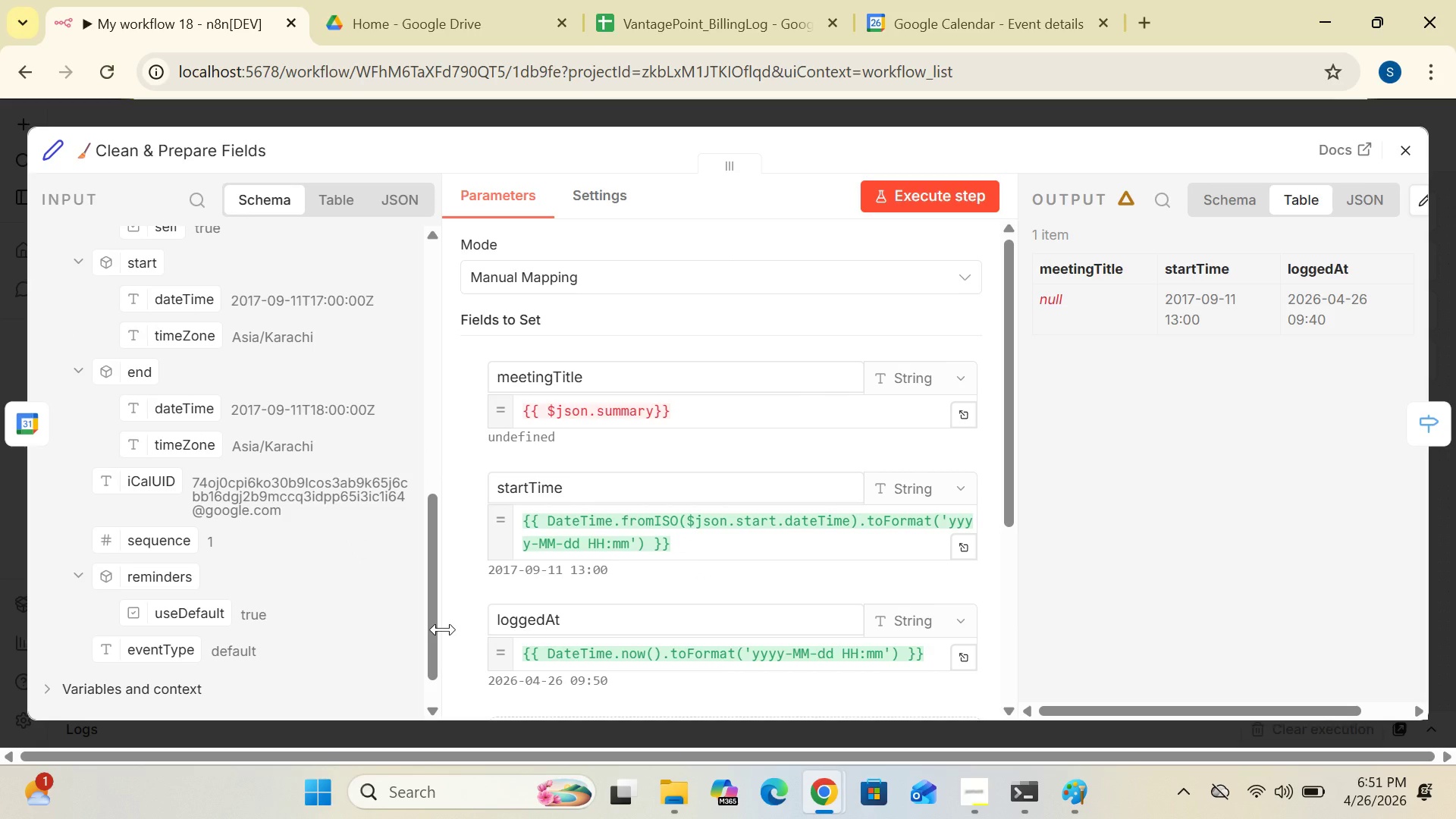 
wait(10.03)
 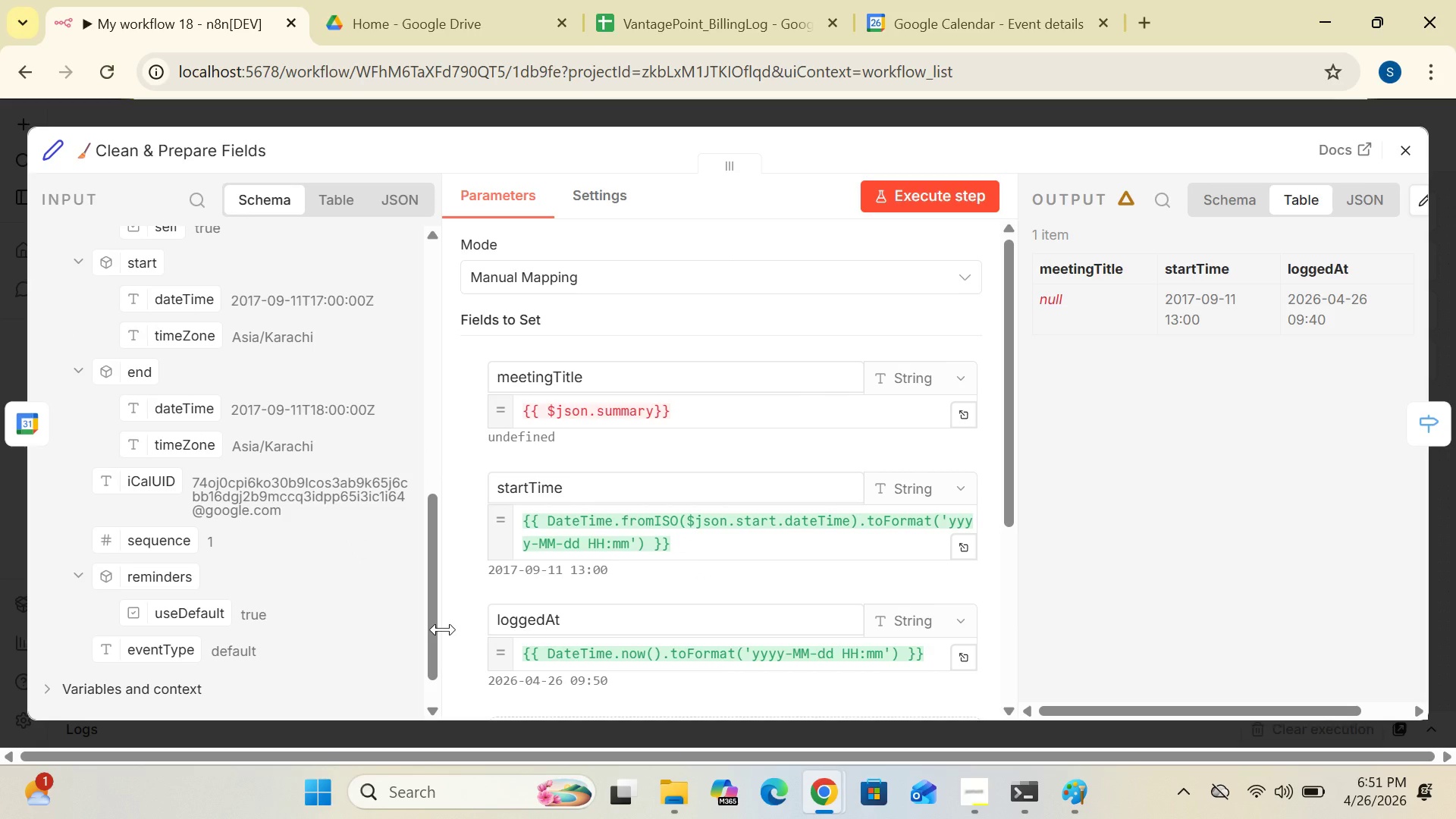 
left_click_drag(start_coordinate=[1114, 702], to_coordinate=[1095, 720])
 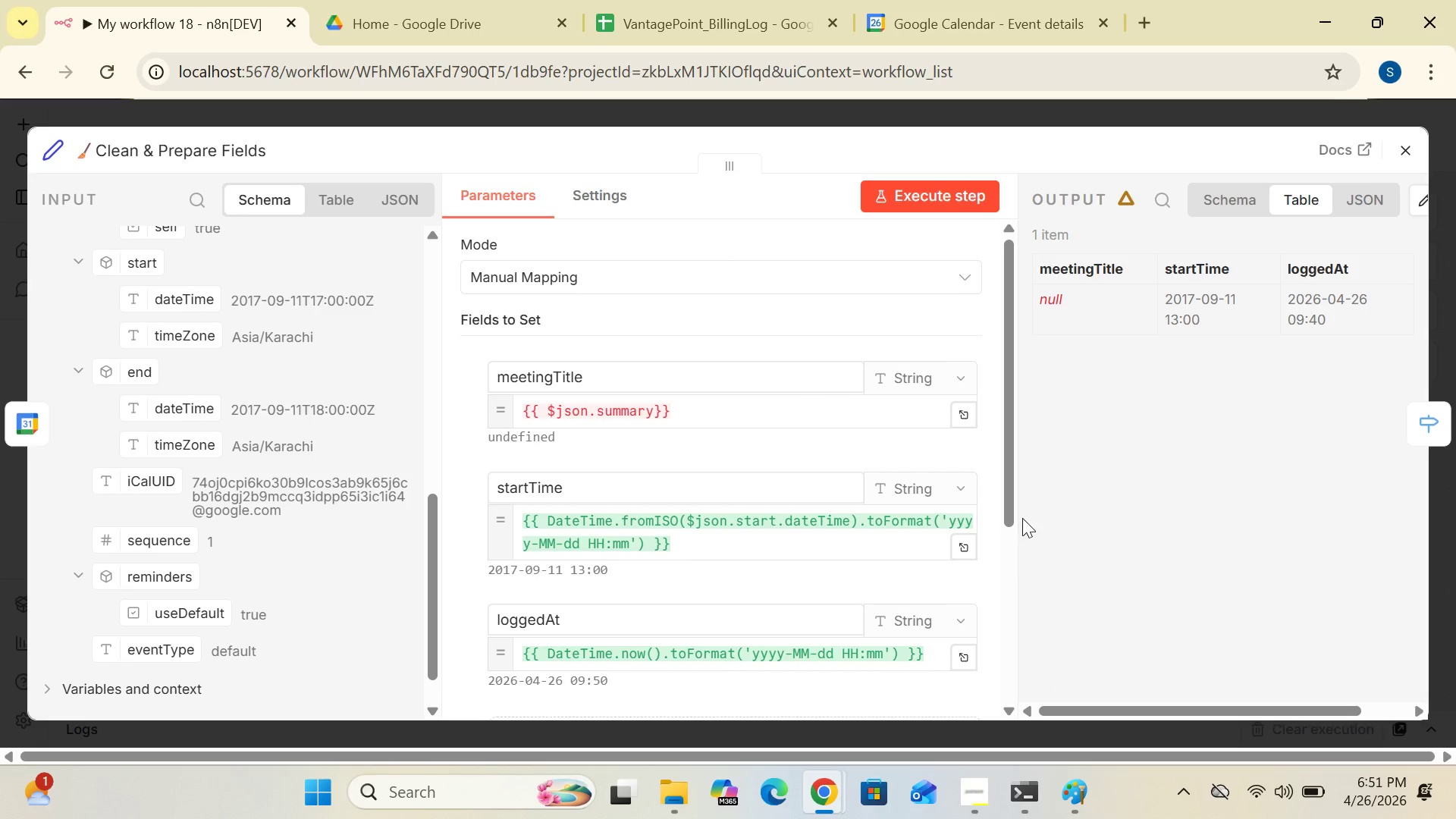 
left_click_drag(start_coordinate=[1010, 508], to_coordinate=[1052, 483])
 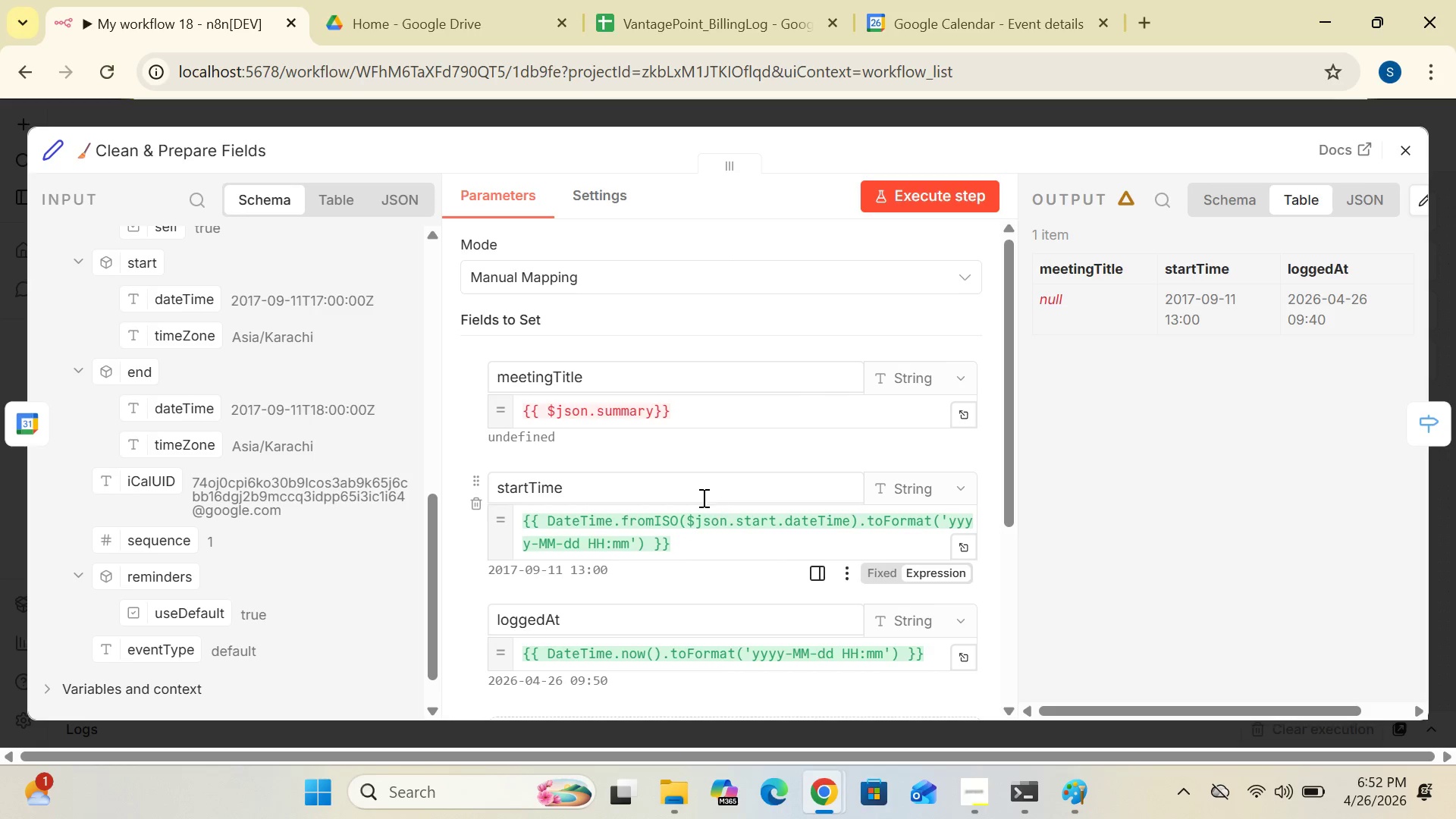 
mouse_move([676, 479])
 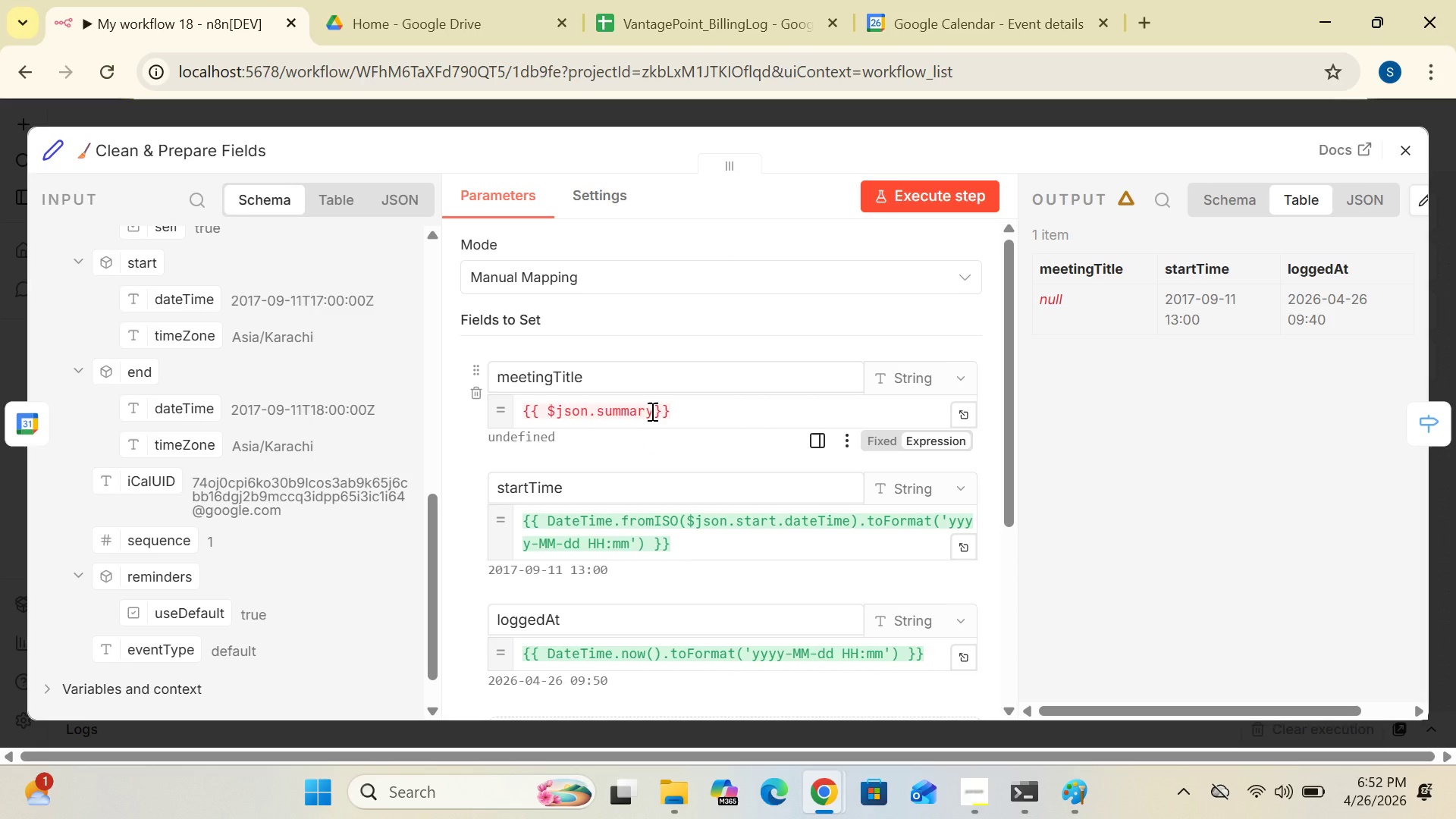 
left_click([651, 411])
 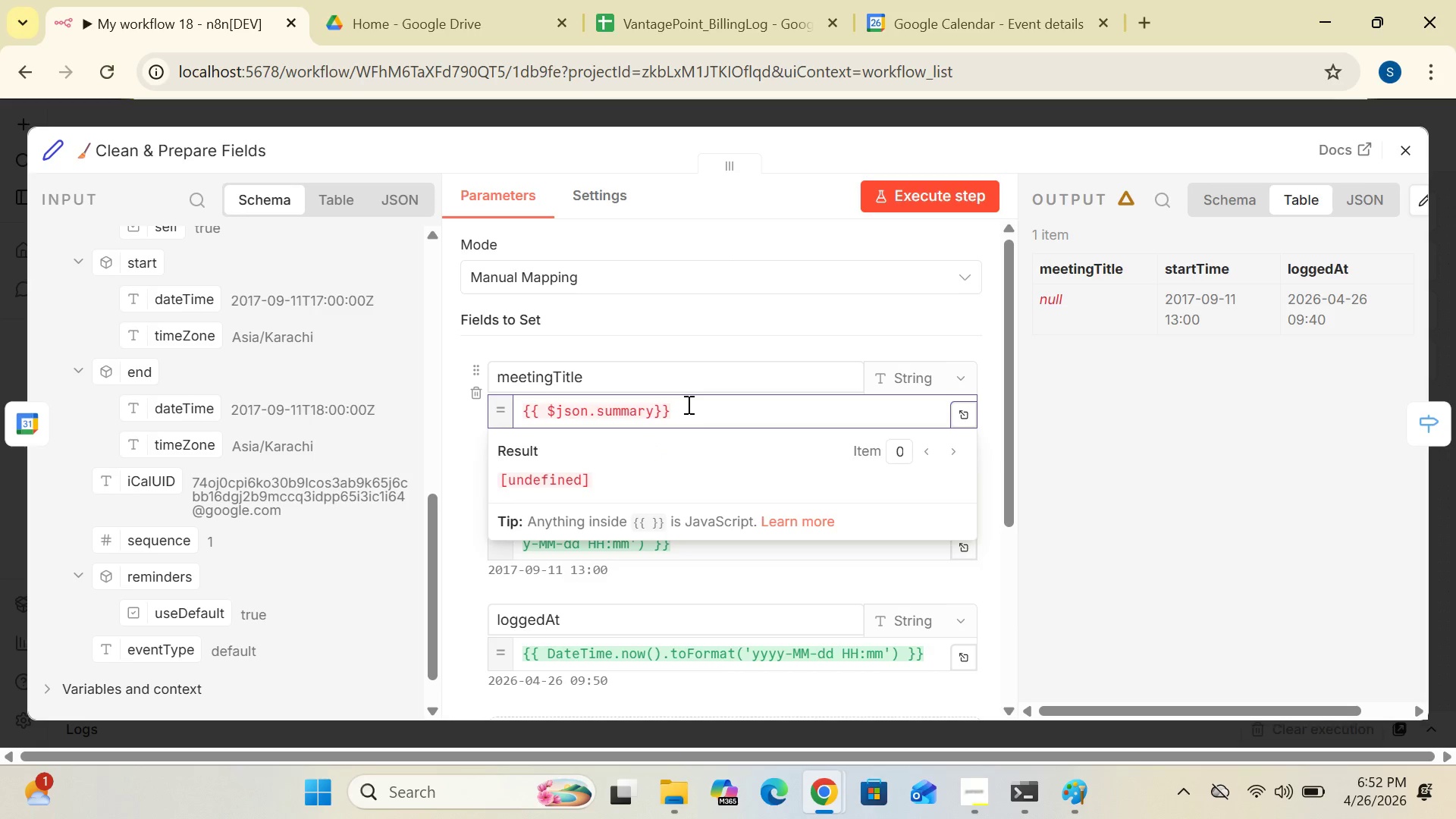 
type( ?? "No TitLE)
key(Backspace)
key(Backspace)
type(le)
 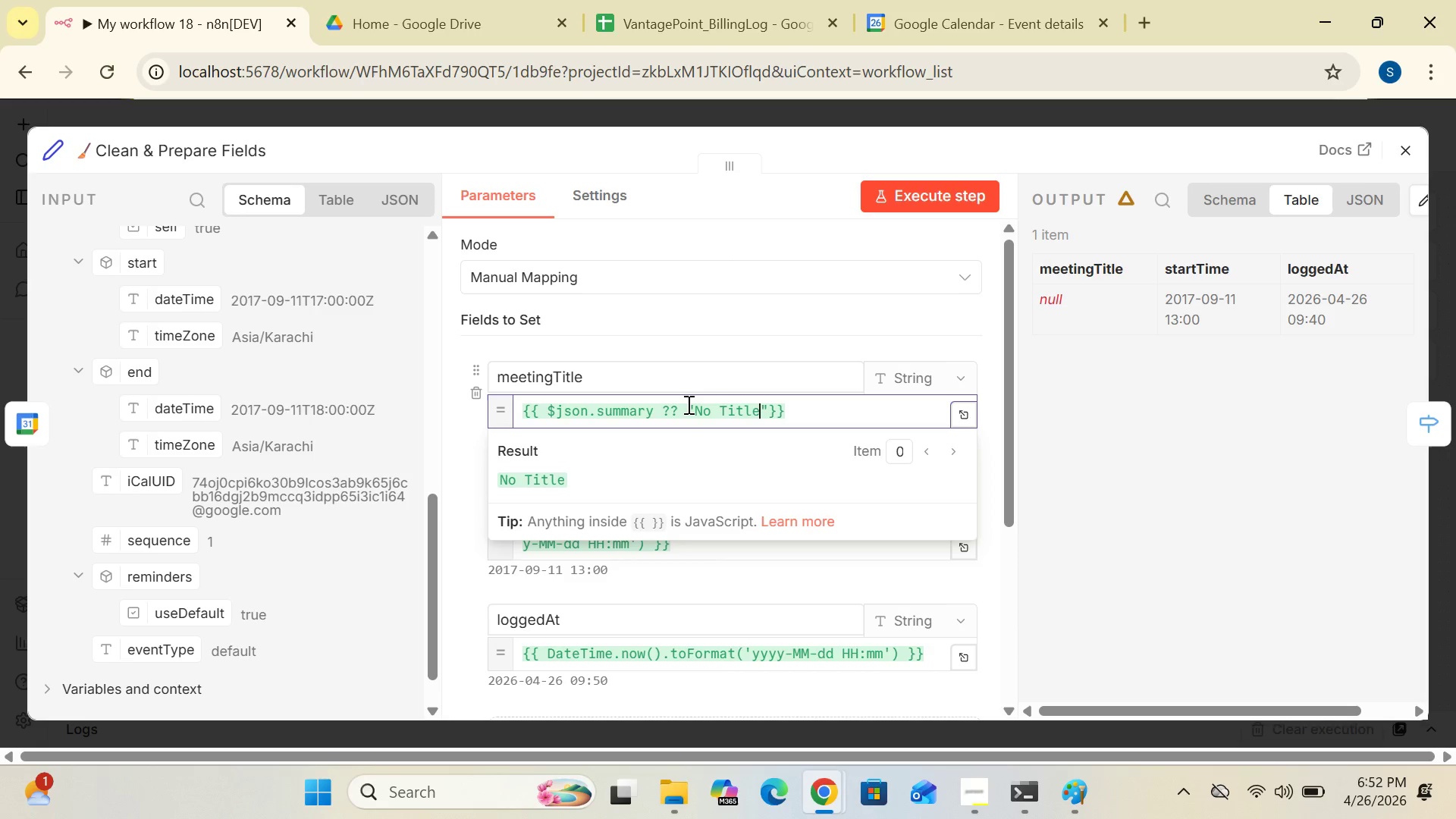 
left_click([1065, 460])
 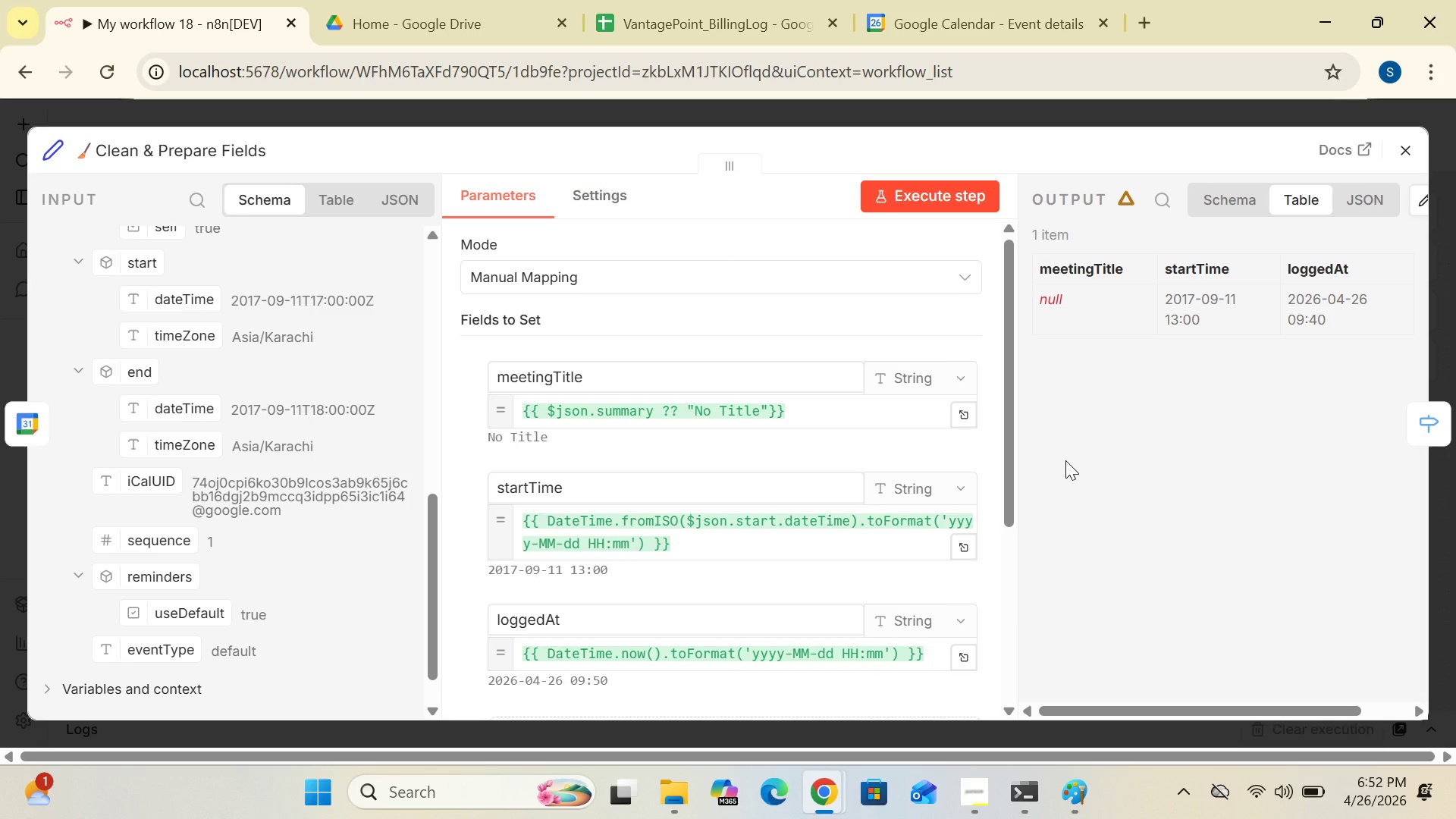 
wait(5.41)
 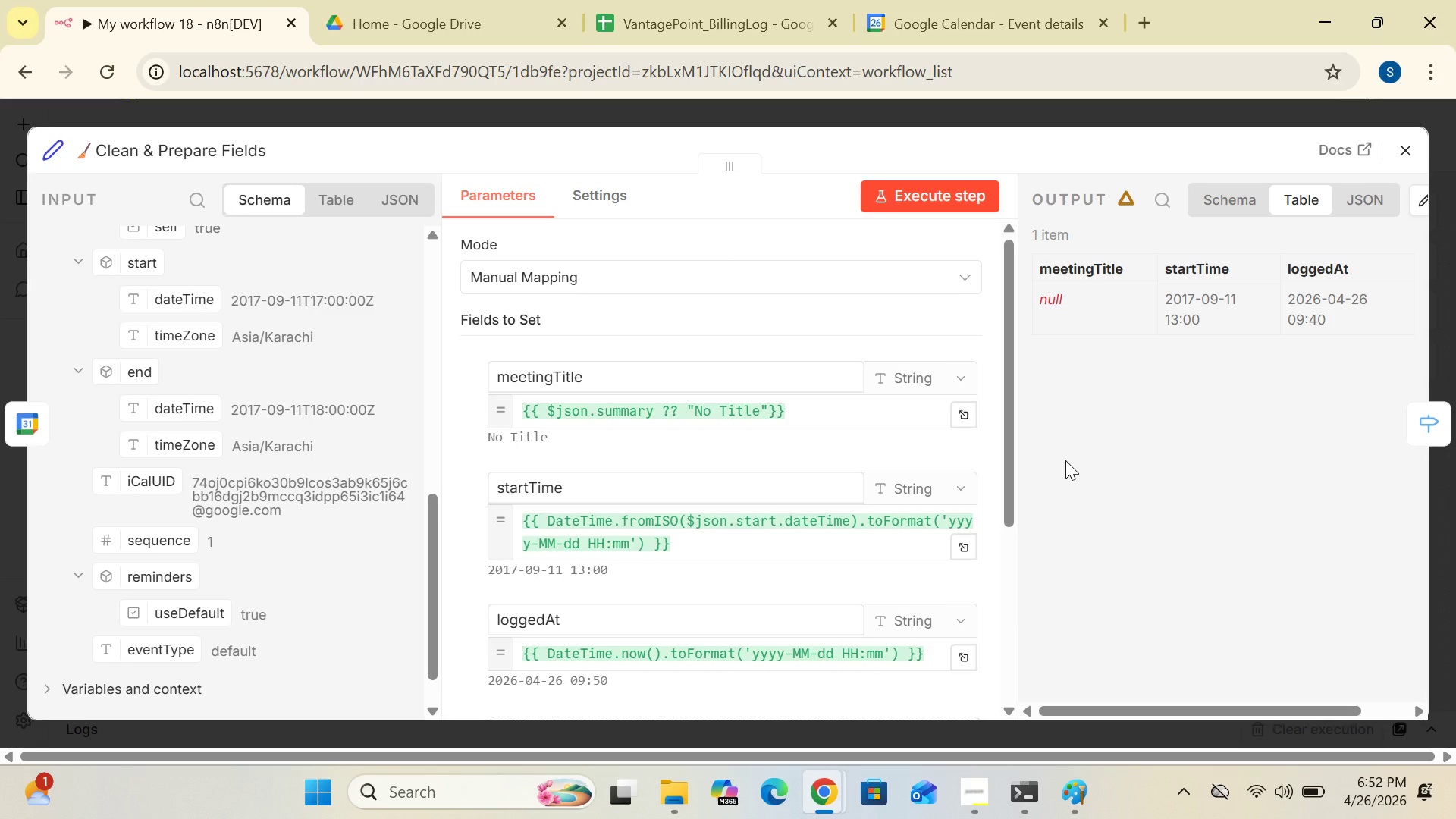 
left_click_drag(start_coordinate=[999, 469], to_coordinate=[1029, 477])
 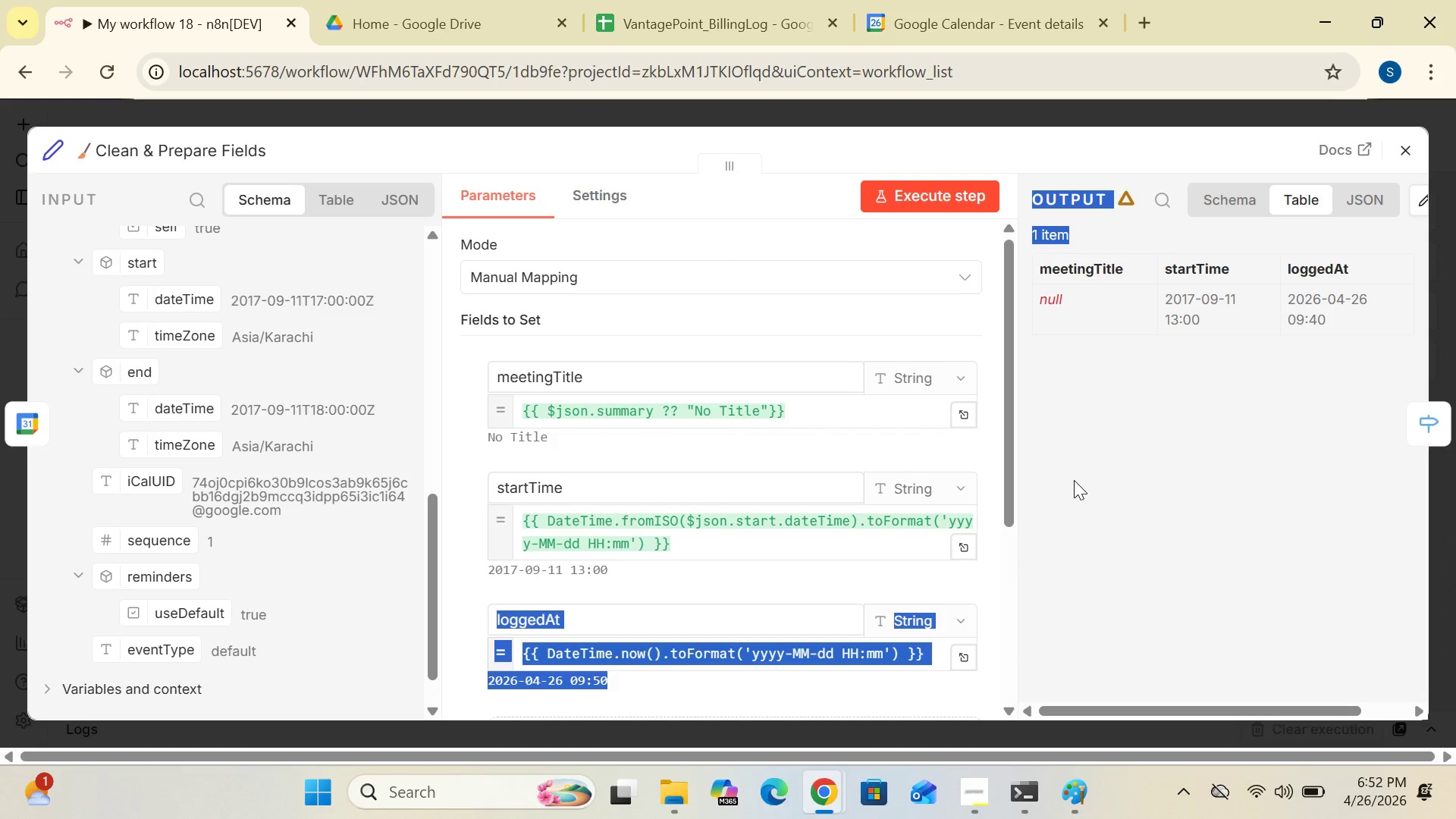 
left_click_drag(start_coordinate=[1074, 480], to_coordinate=[1116, 468])
 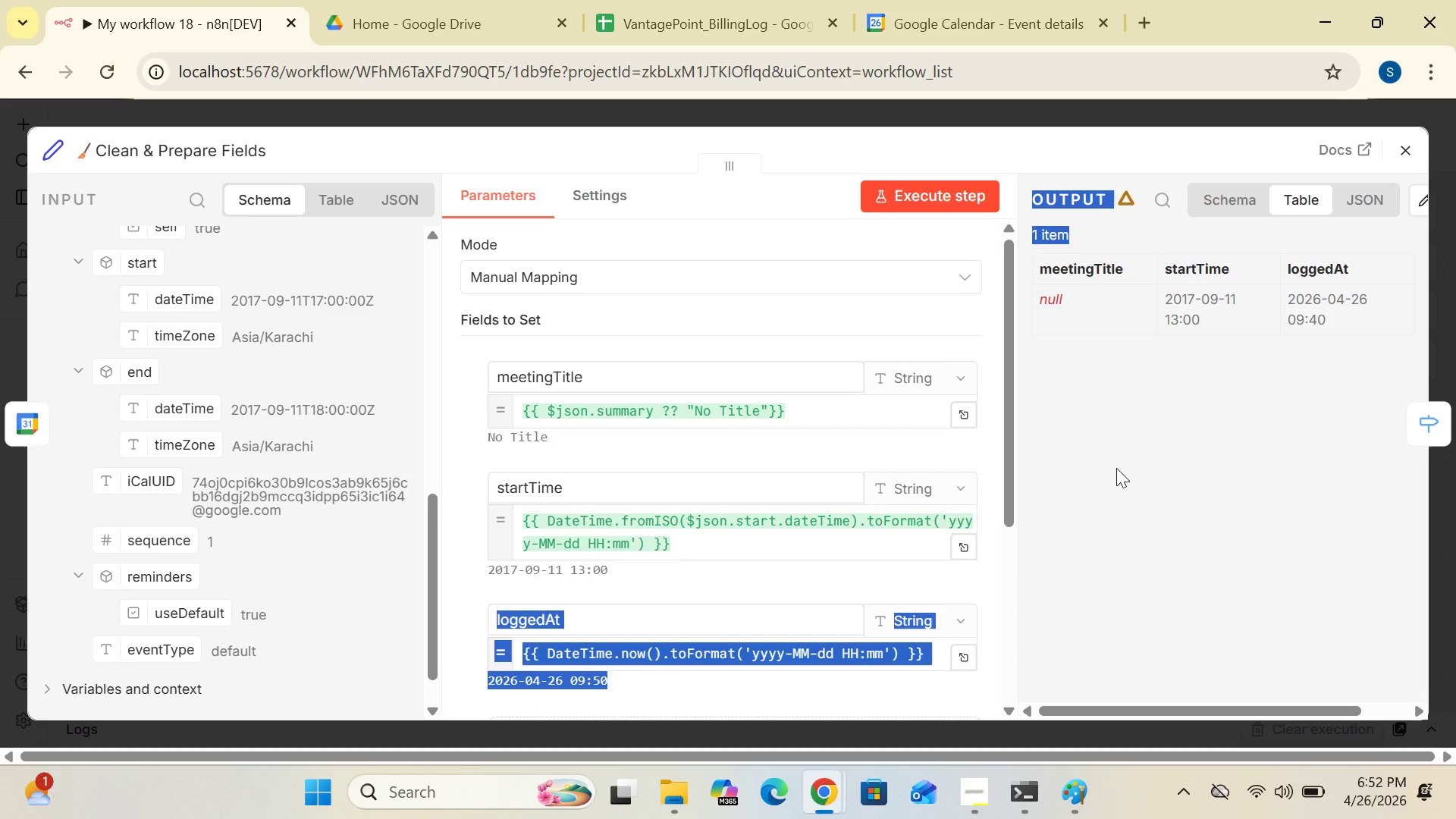 
left_click_drag(start_coordinate=[1116, 468], to_coordinate=[1006, 505])
 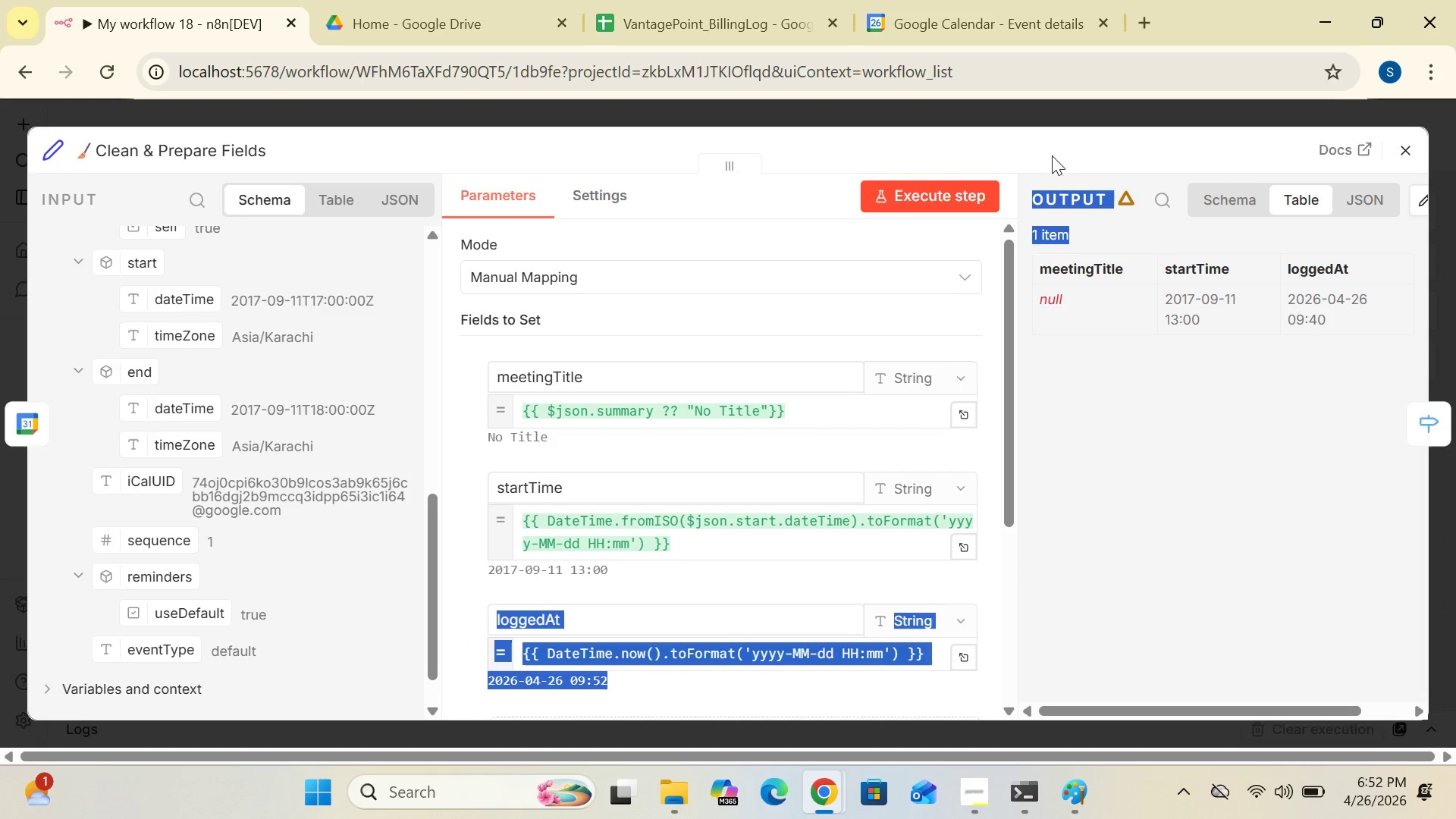 
left_click([1050, 155])
 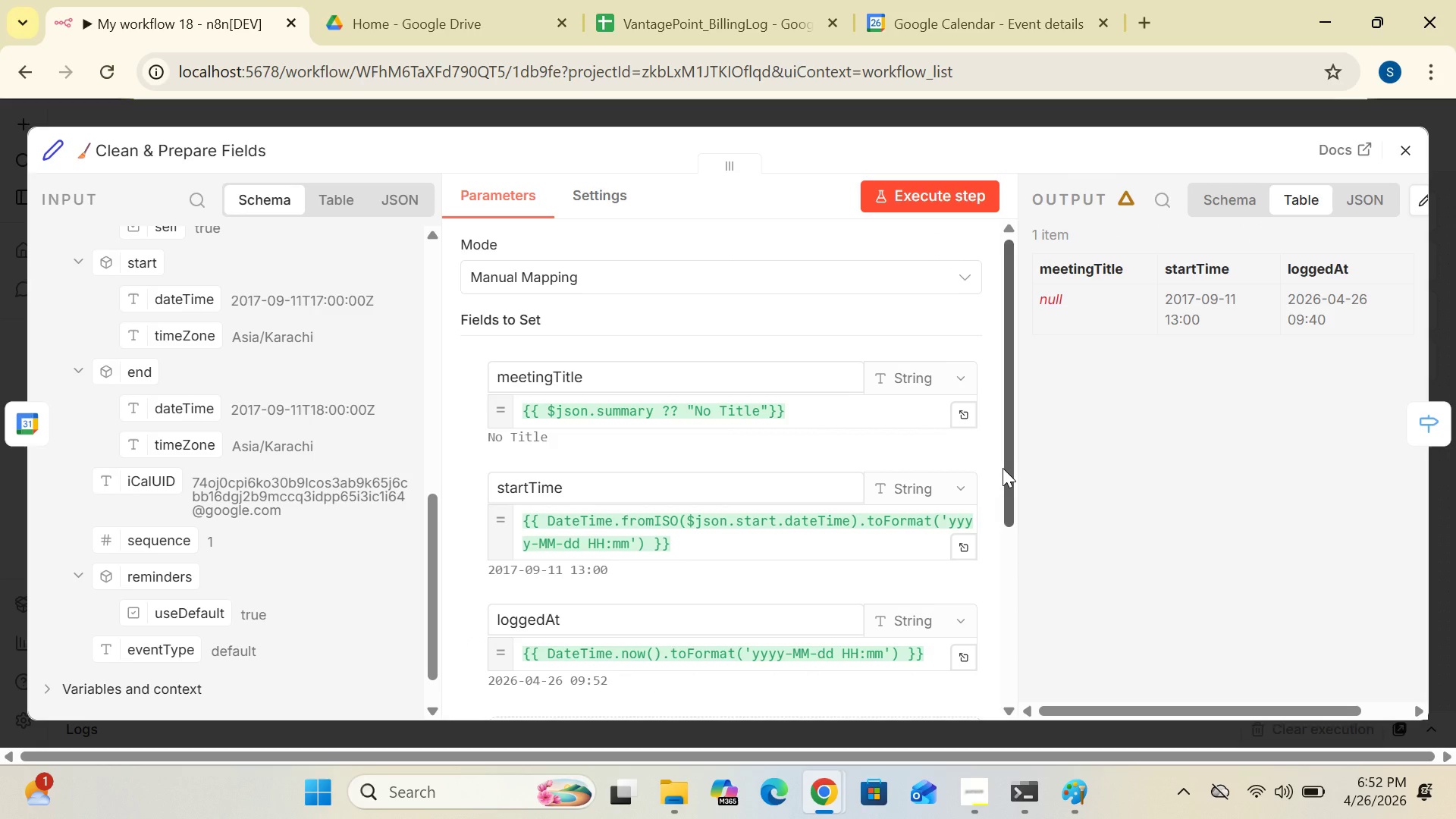 
left_click_drag(start_coordinate=[1003, 468], to_coordinate=[1000, 533])
 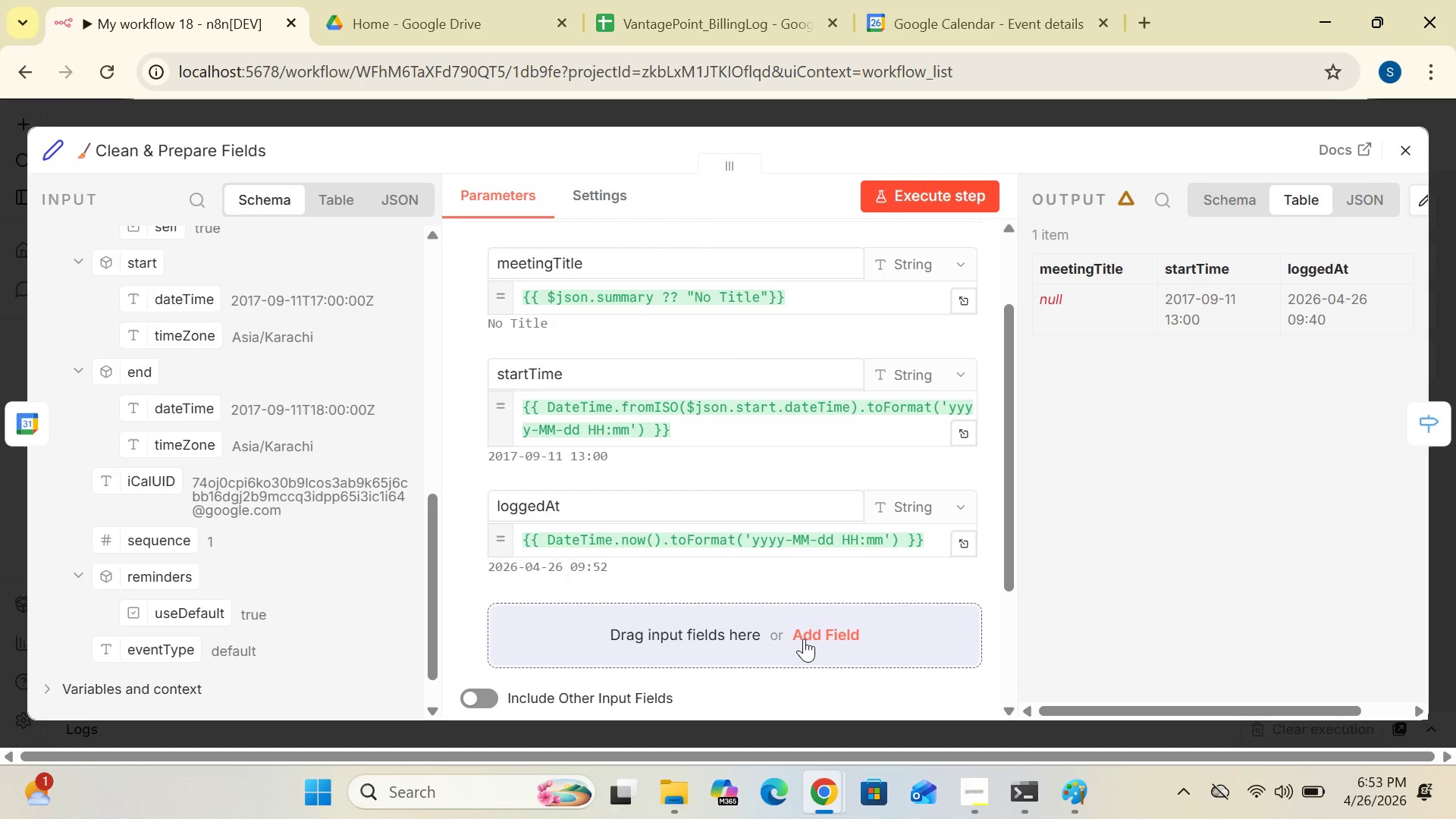 
wait(34.8)
 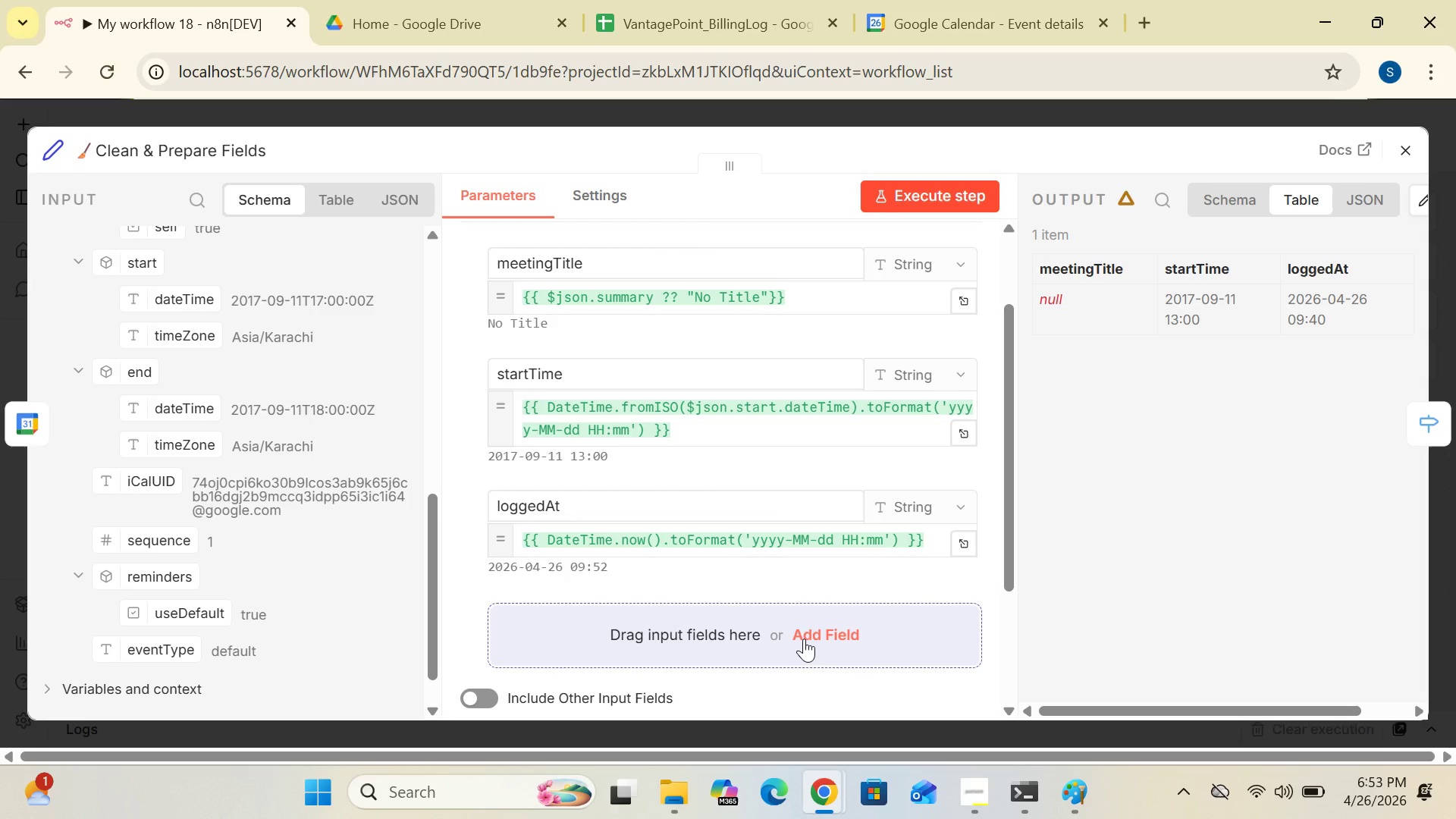 
left_click_drag(start_coordinate=[1008, 566], to_coordinate=[1009, 555])
 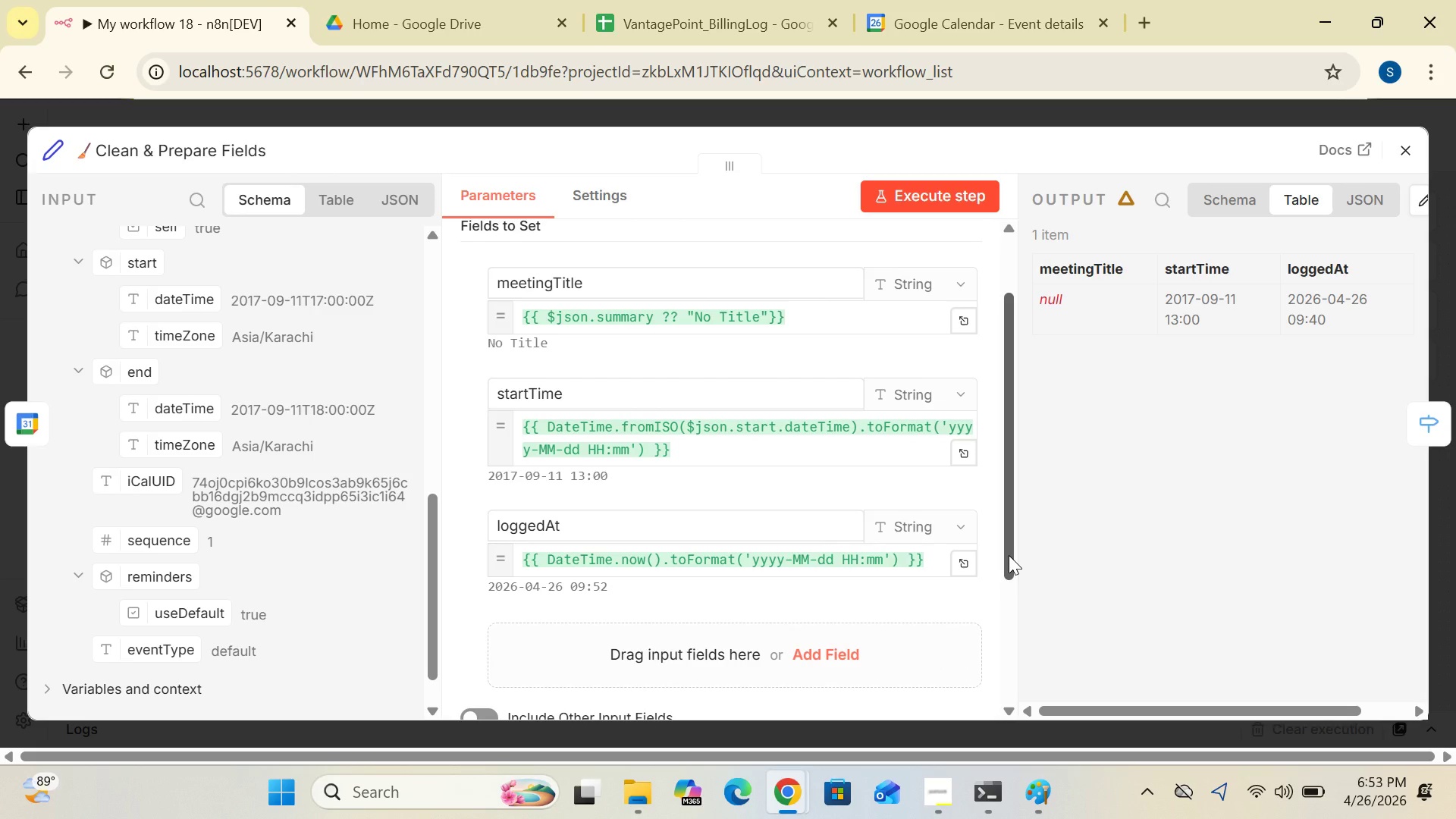 
wait(15.16)
 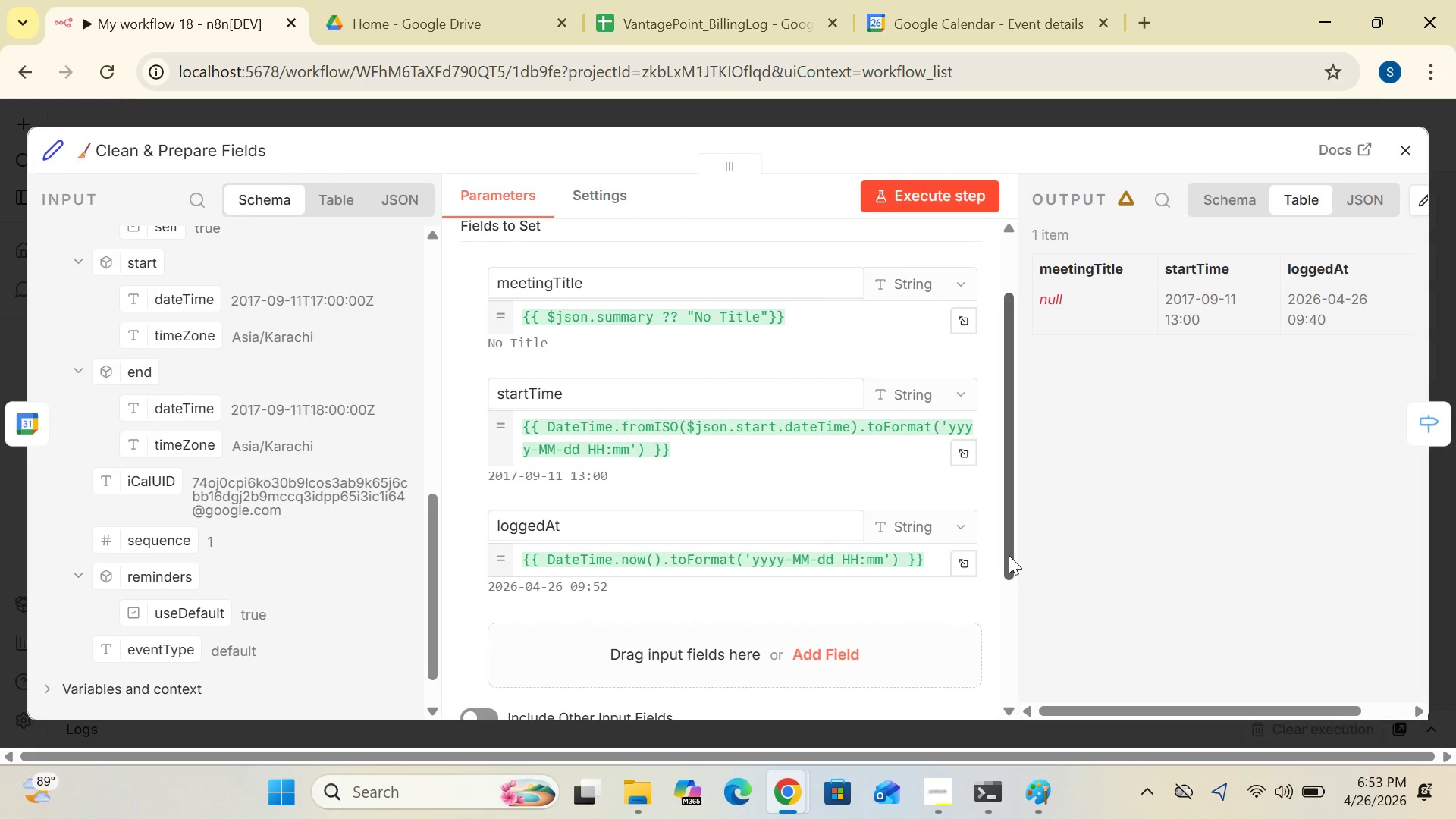 
left_click_drag(start_coordinate=[1001, 507], to_coordinate=[985, 606])
 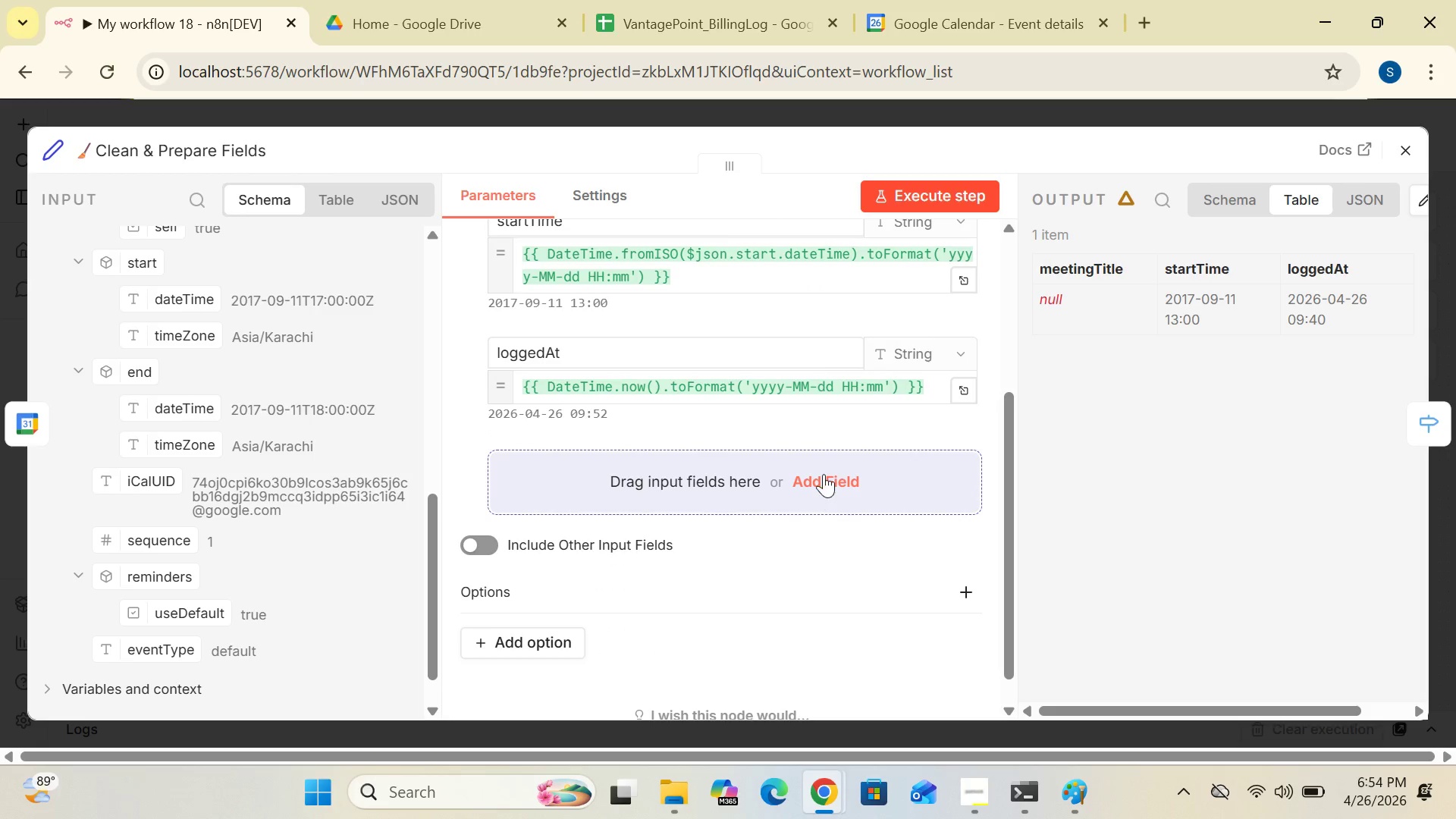 
left_click([824, 474])
 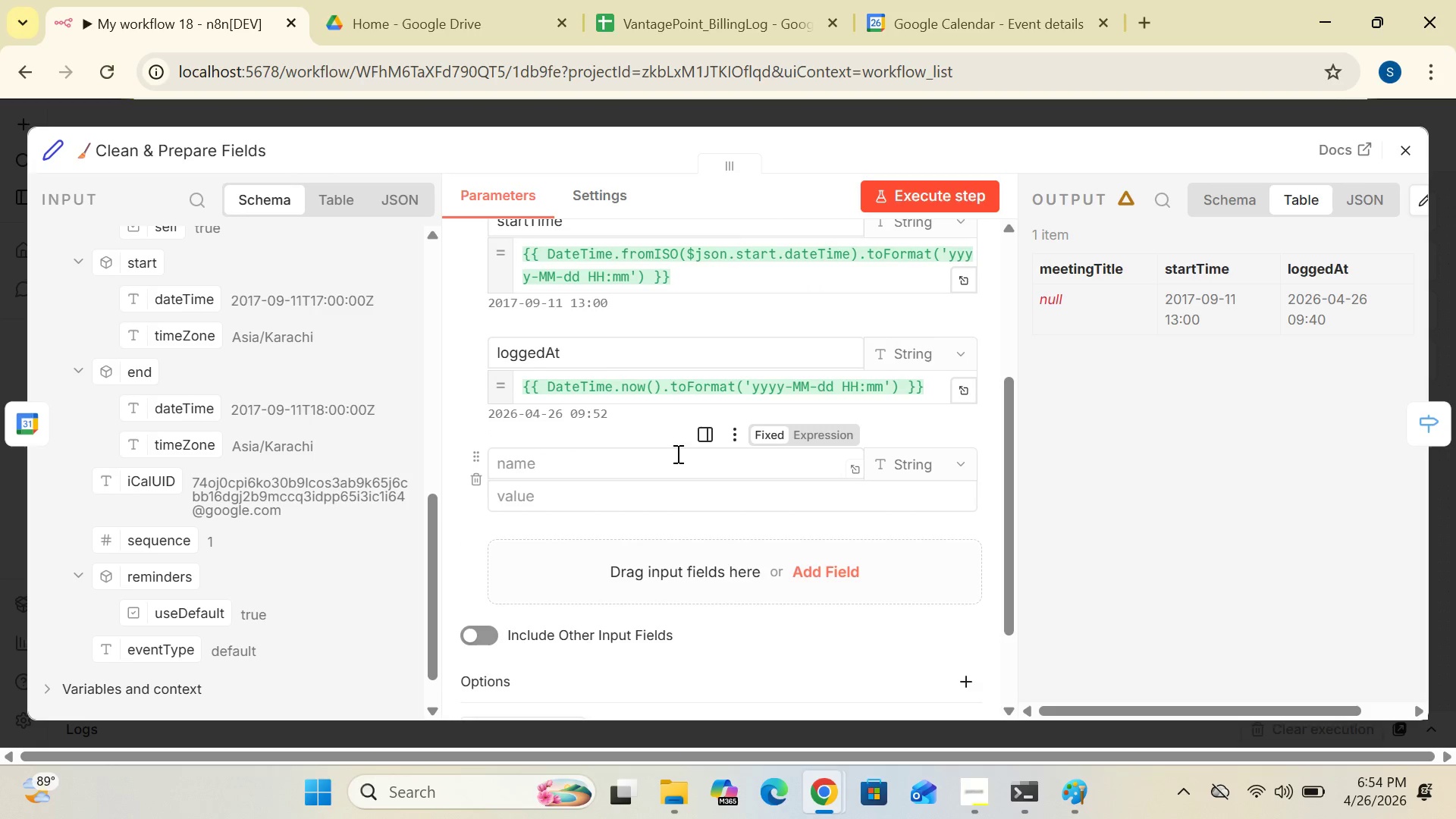 
left_click([649, 477])
 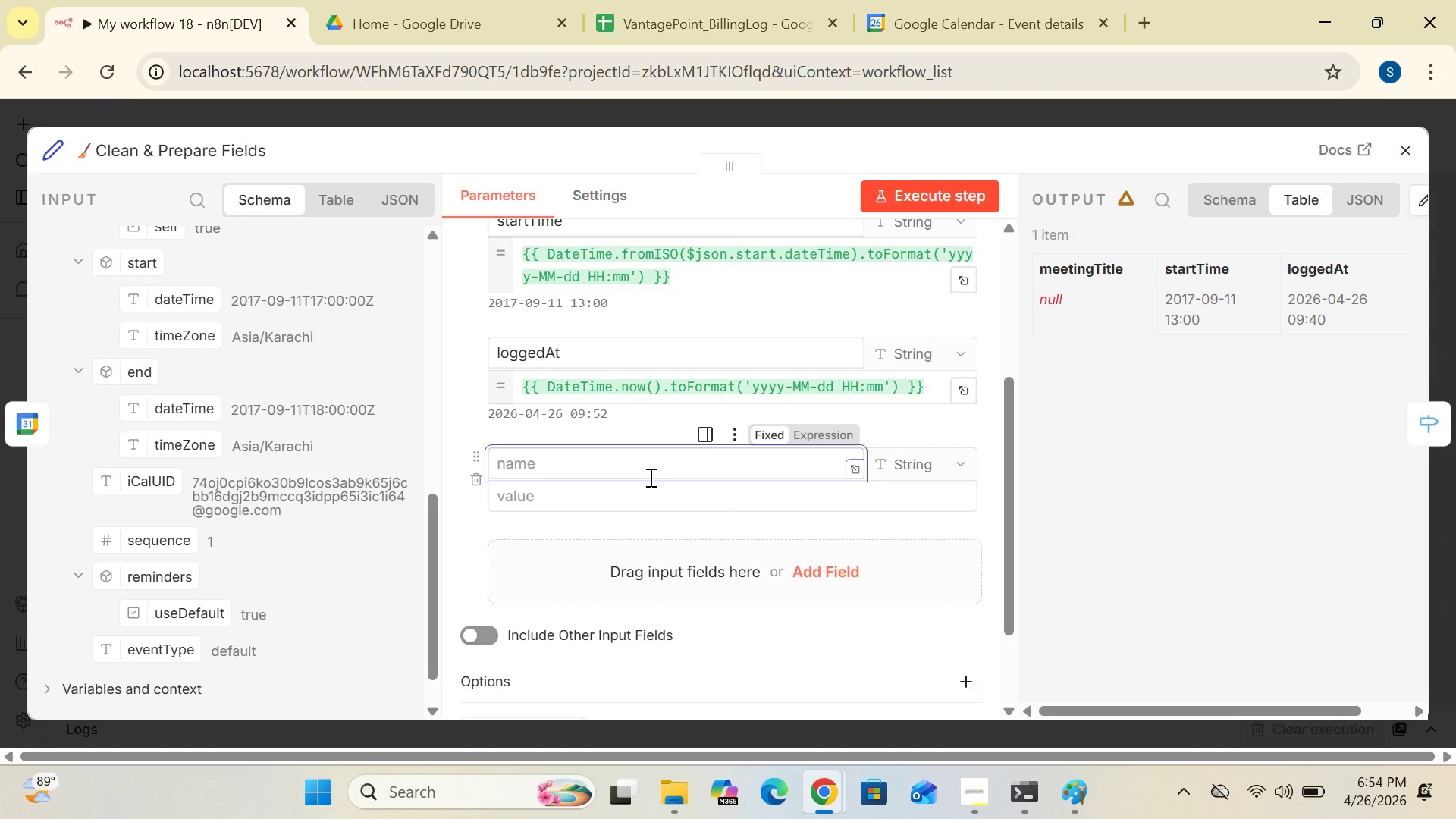 
type(attendeeEmail)
 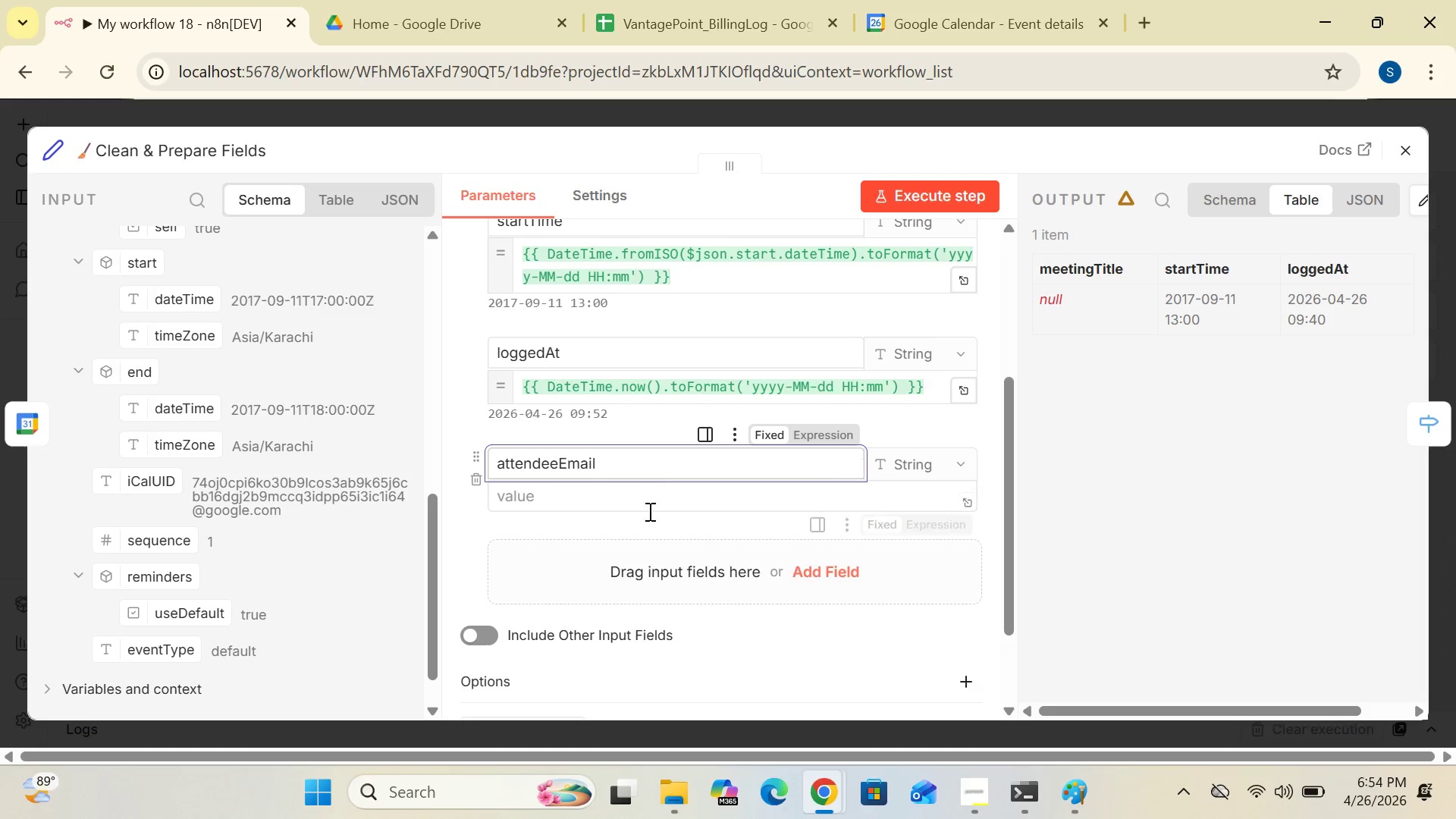 
left_click([604, 497])
 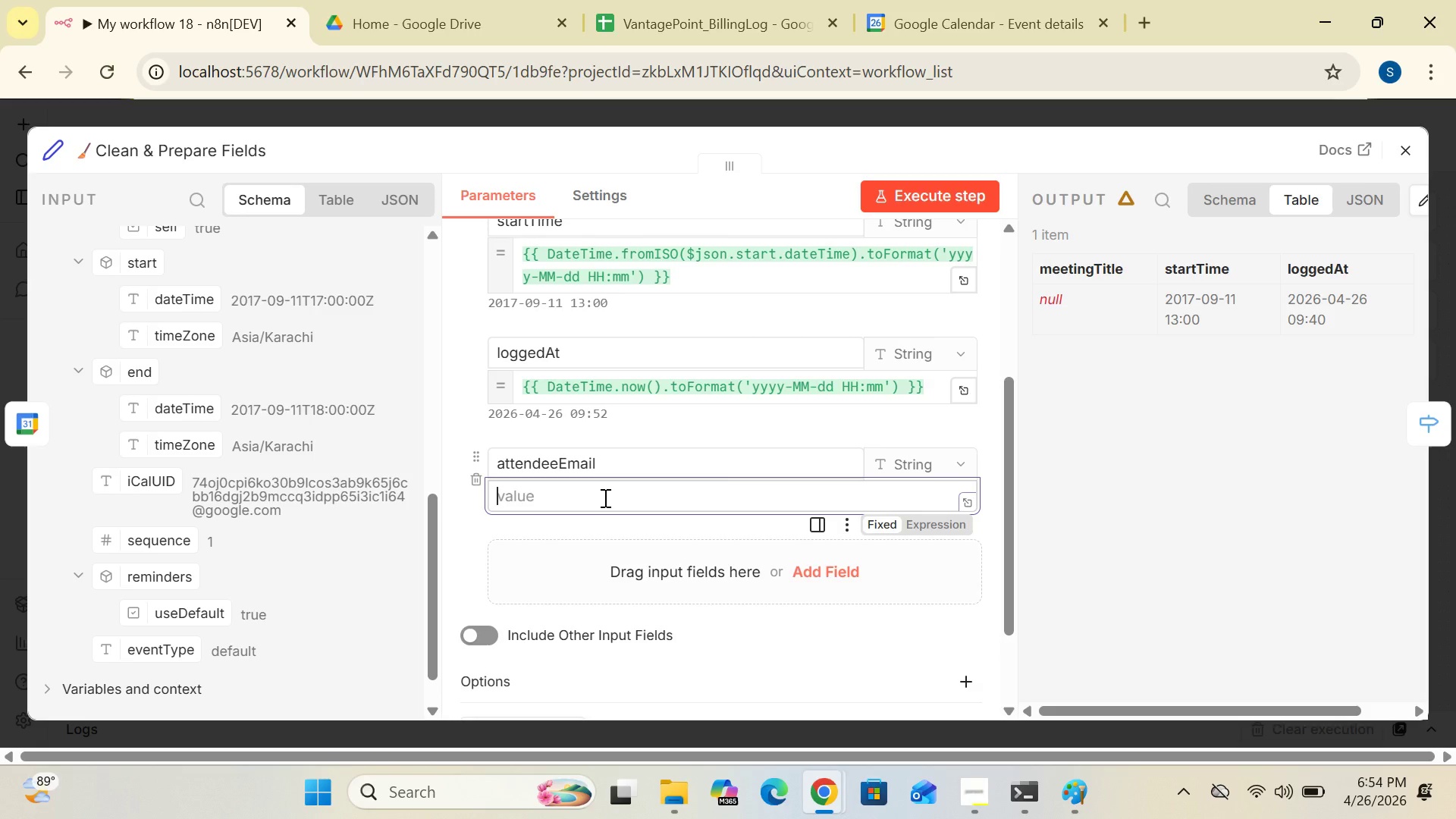 
type({{ $json.organizer ?.email ?? "no-email@unknown)
 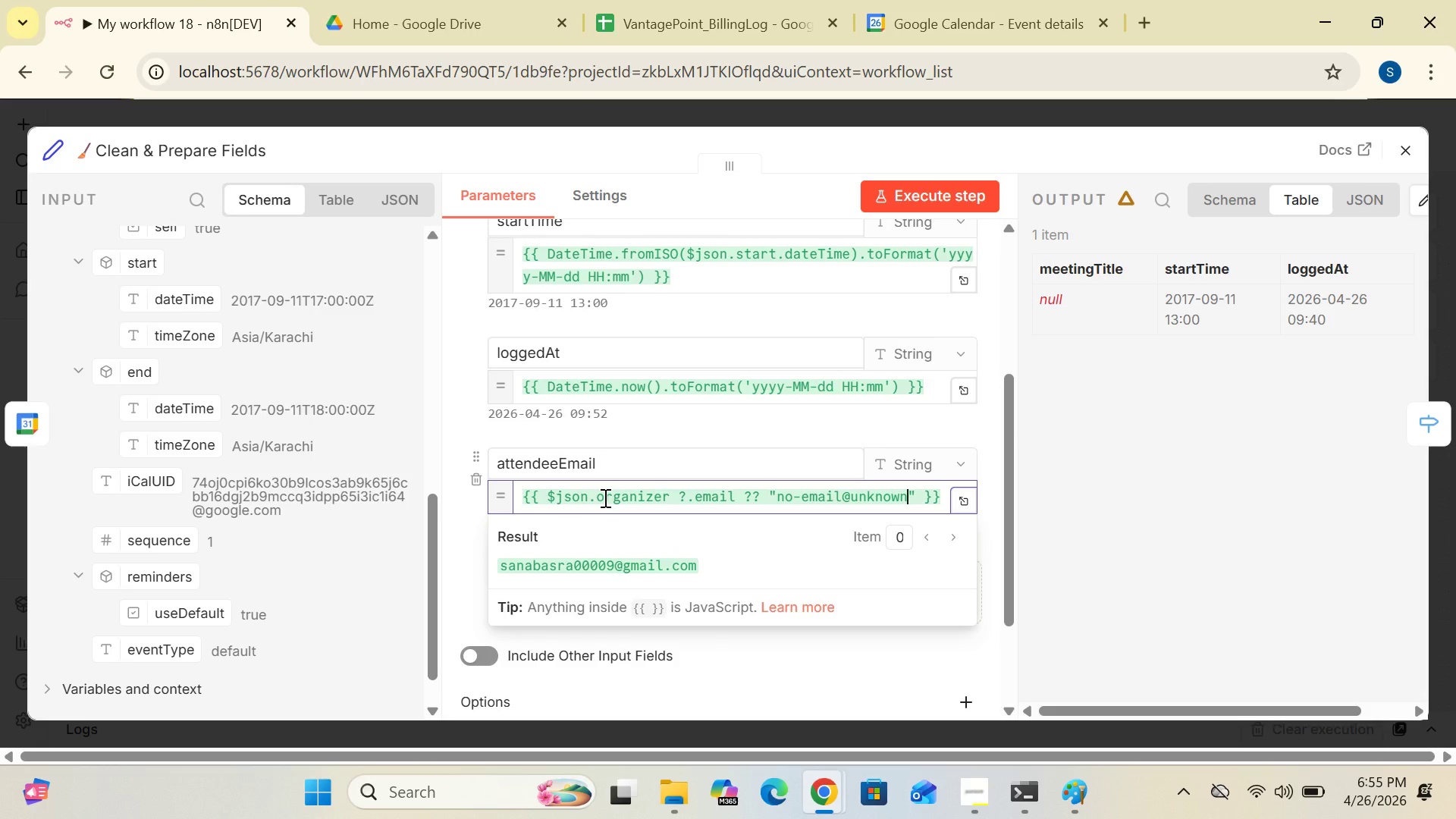 
type(.com)
 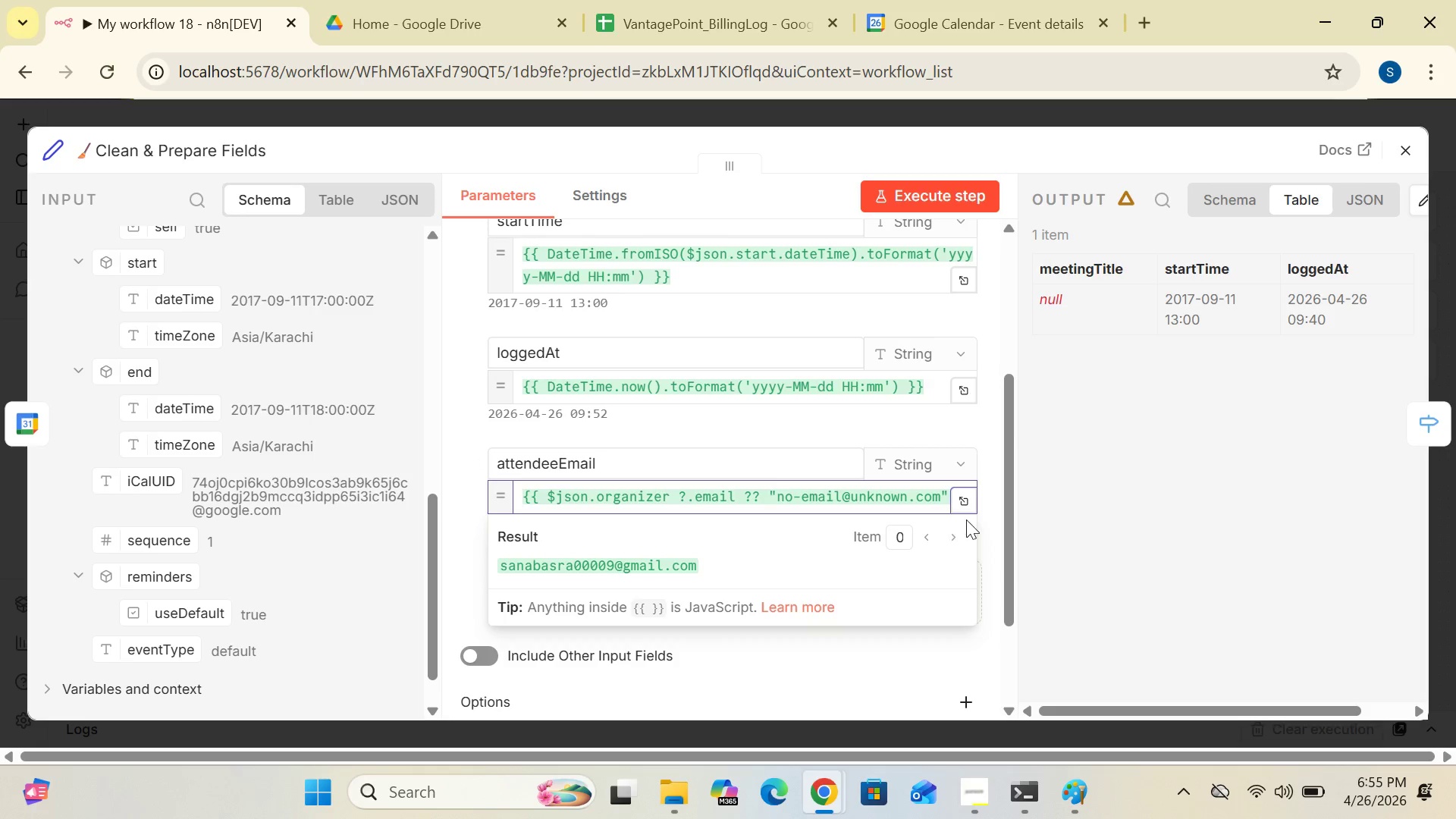 
left_click([964, 506])
 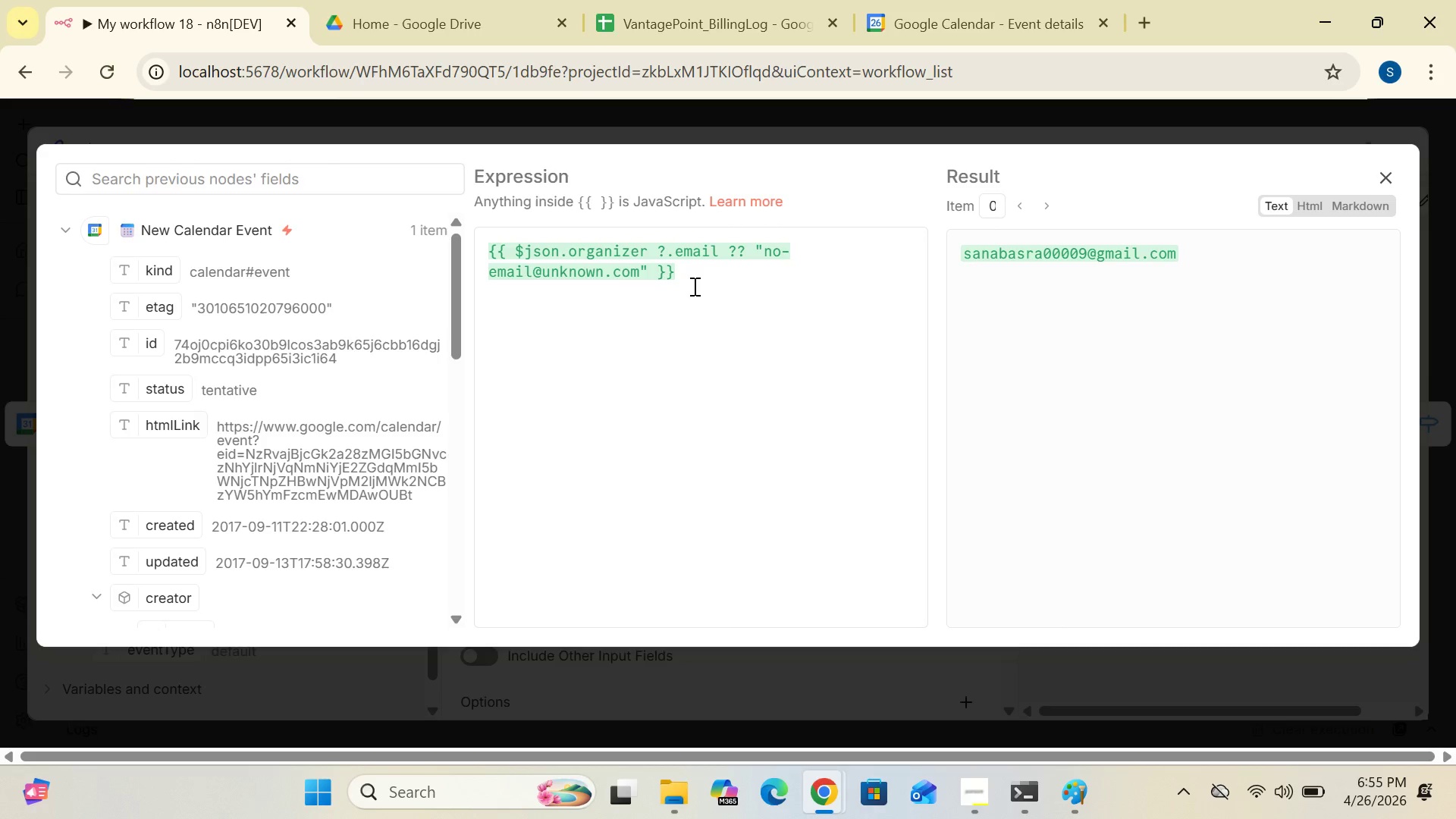 
wait(7.91)
 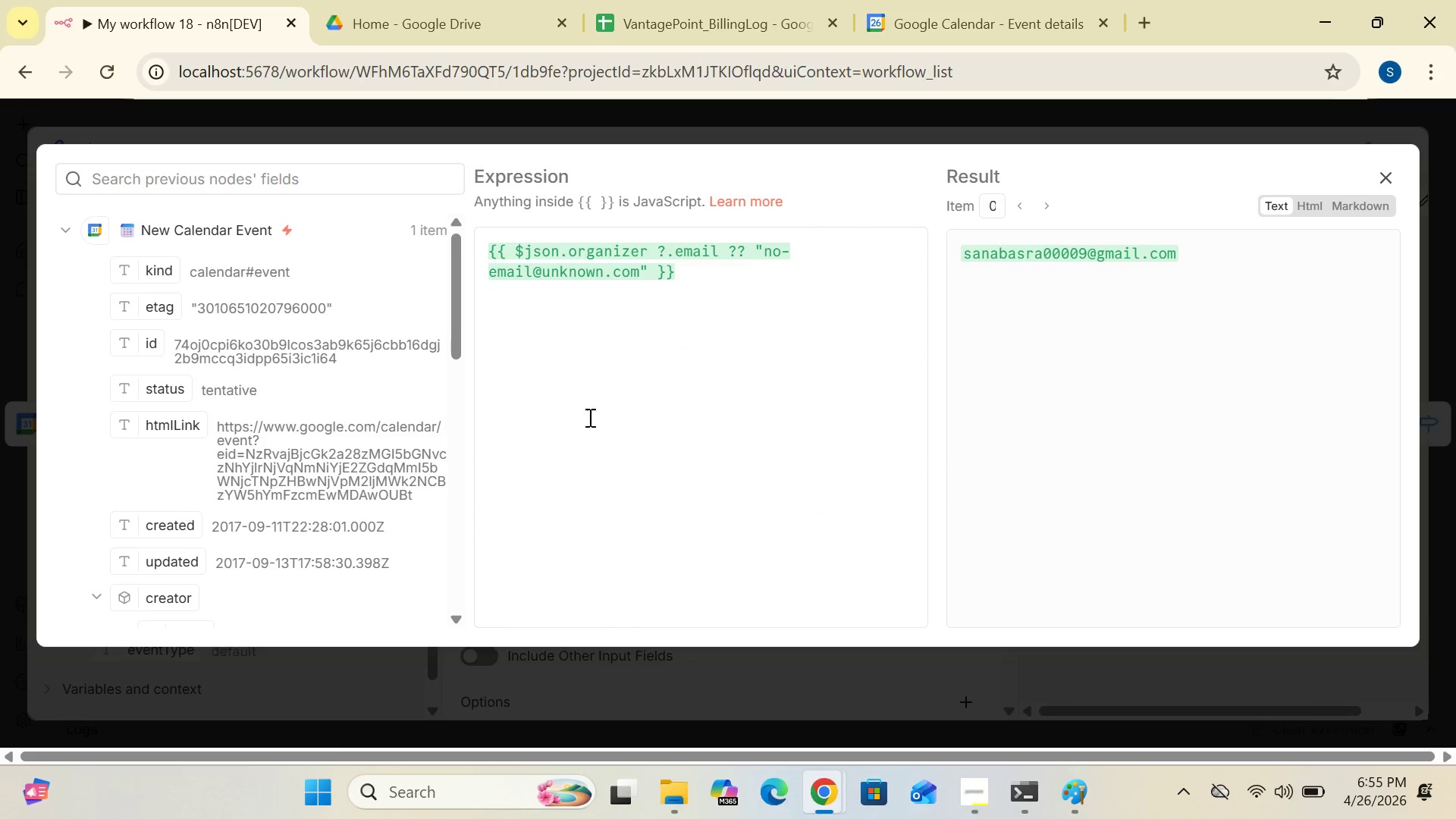 
left_click([1389, 181])
 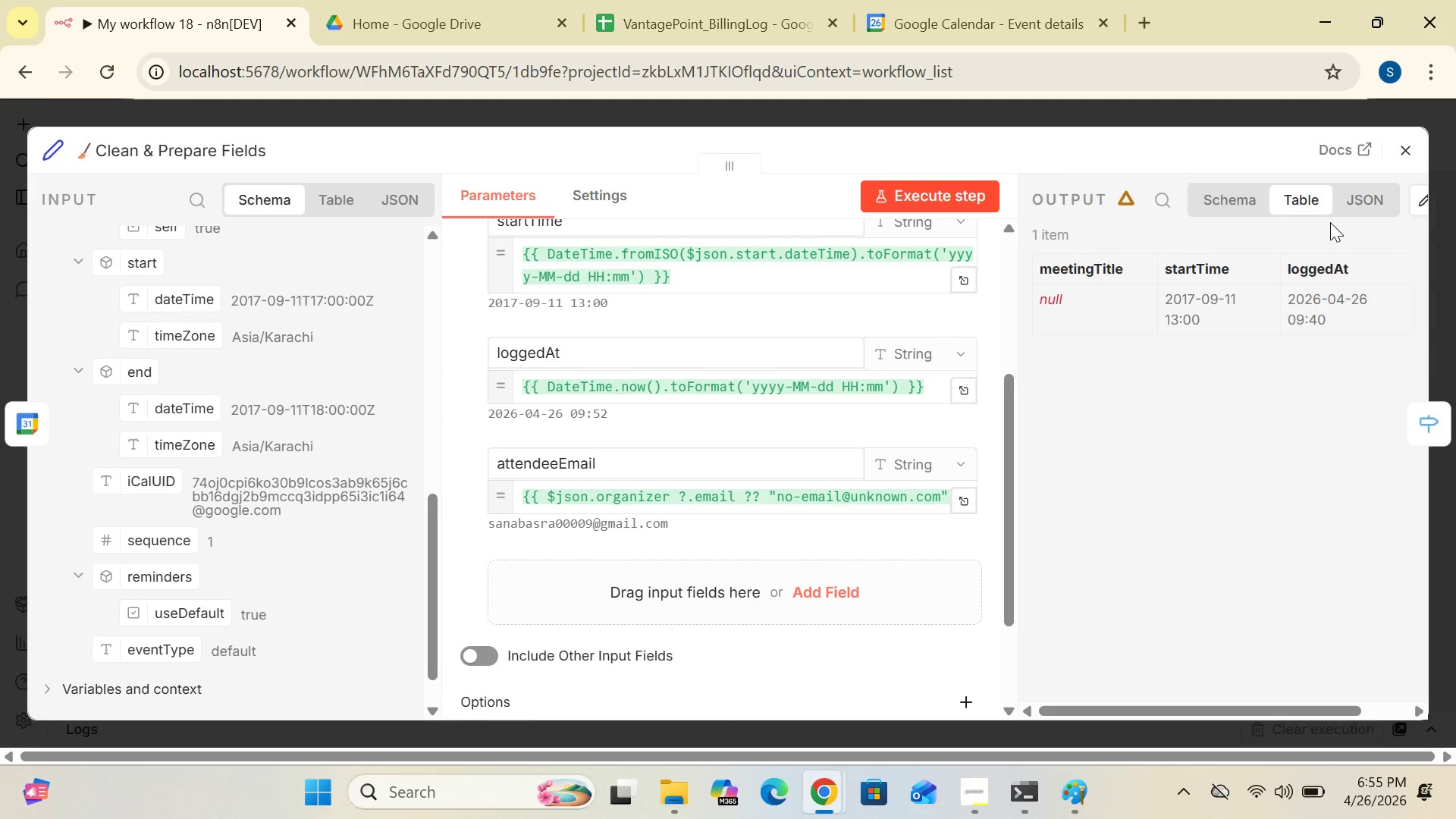 
left_click([1172, 162])
 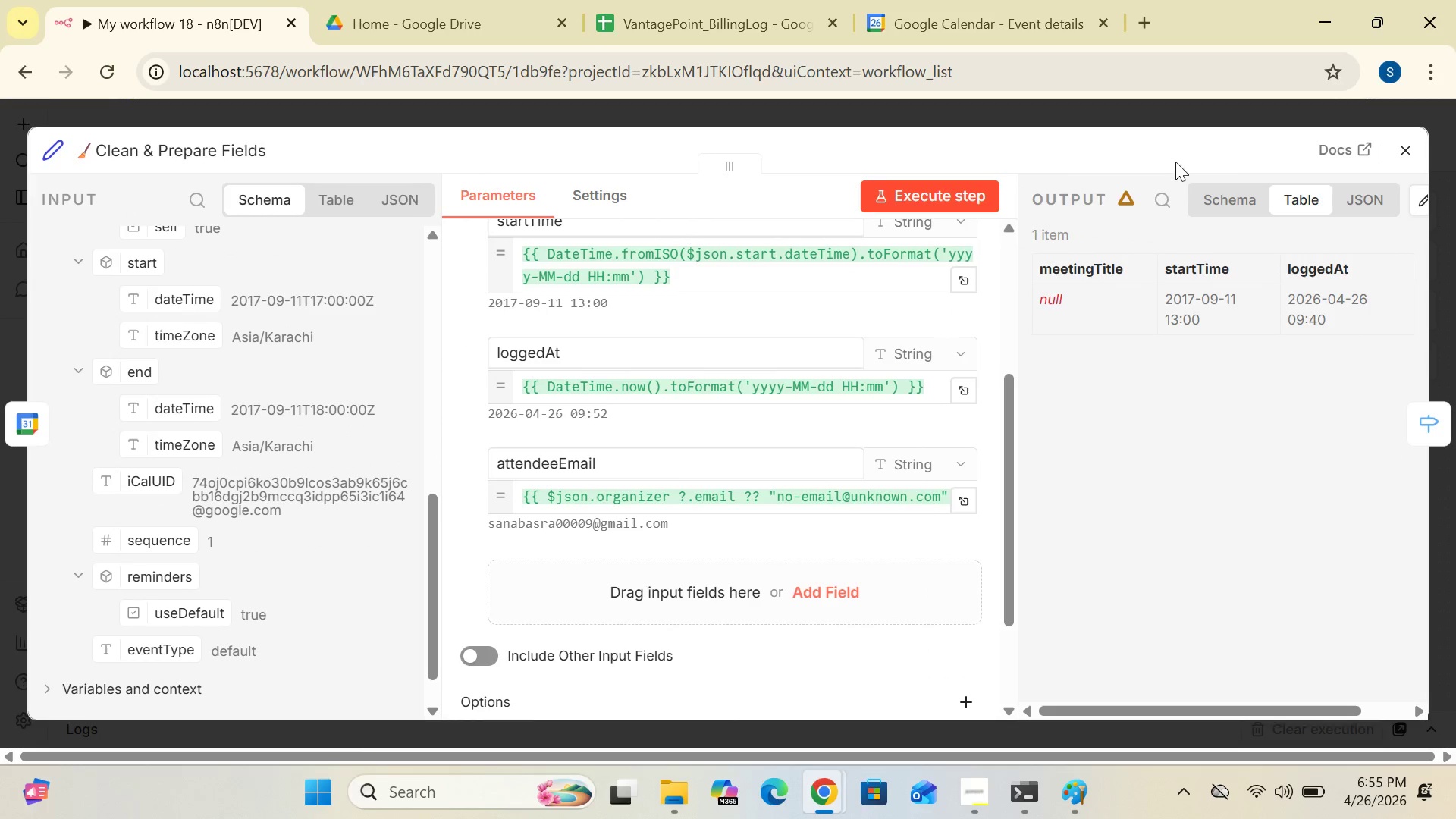 
left_click([1413, 145])
 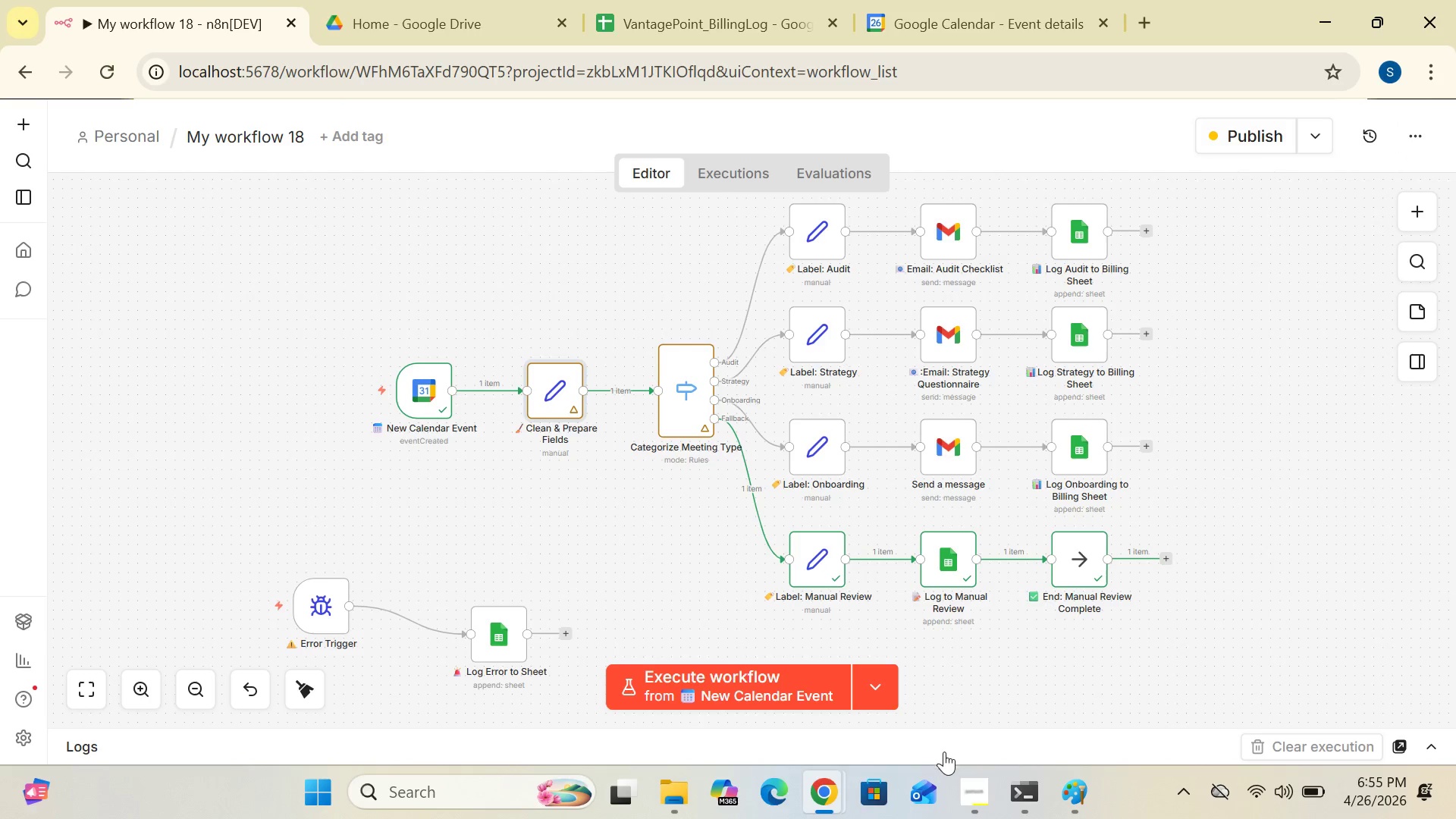 
left_click([961, 787])